 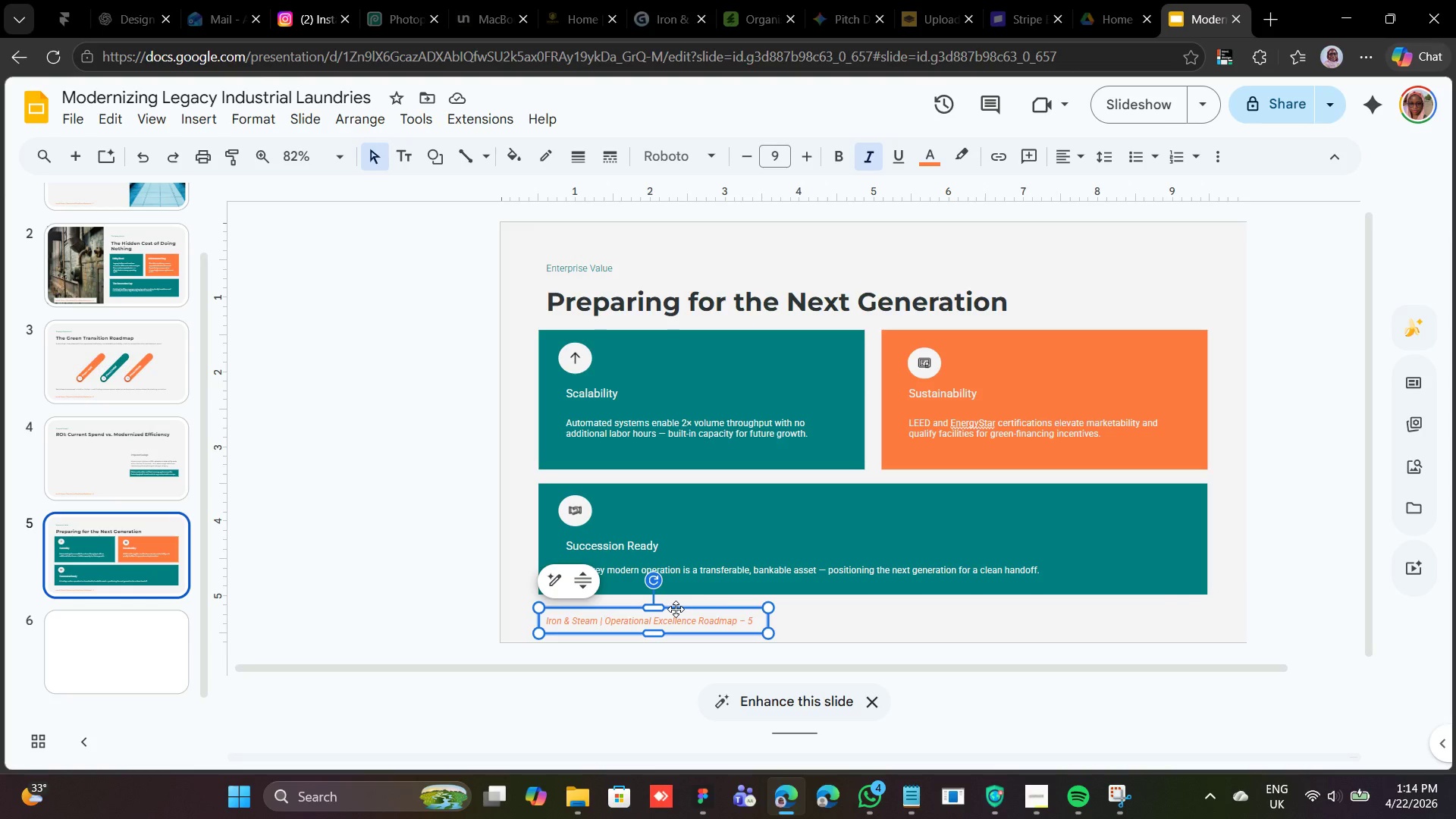 
right_click([676, 609])
 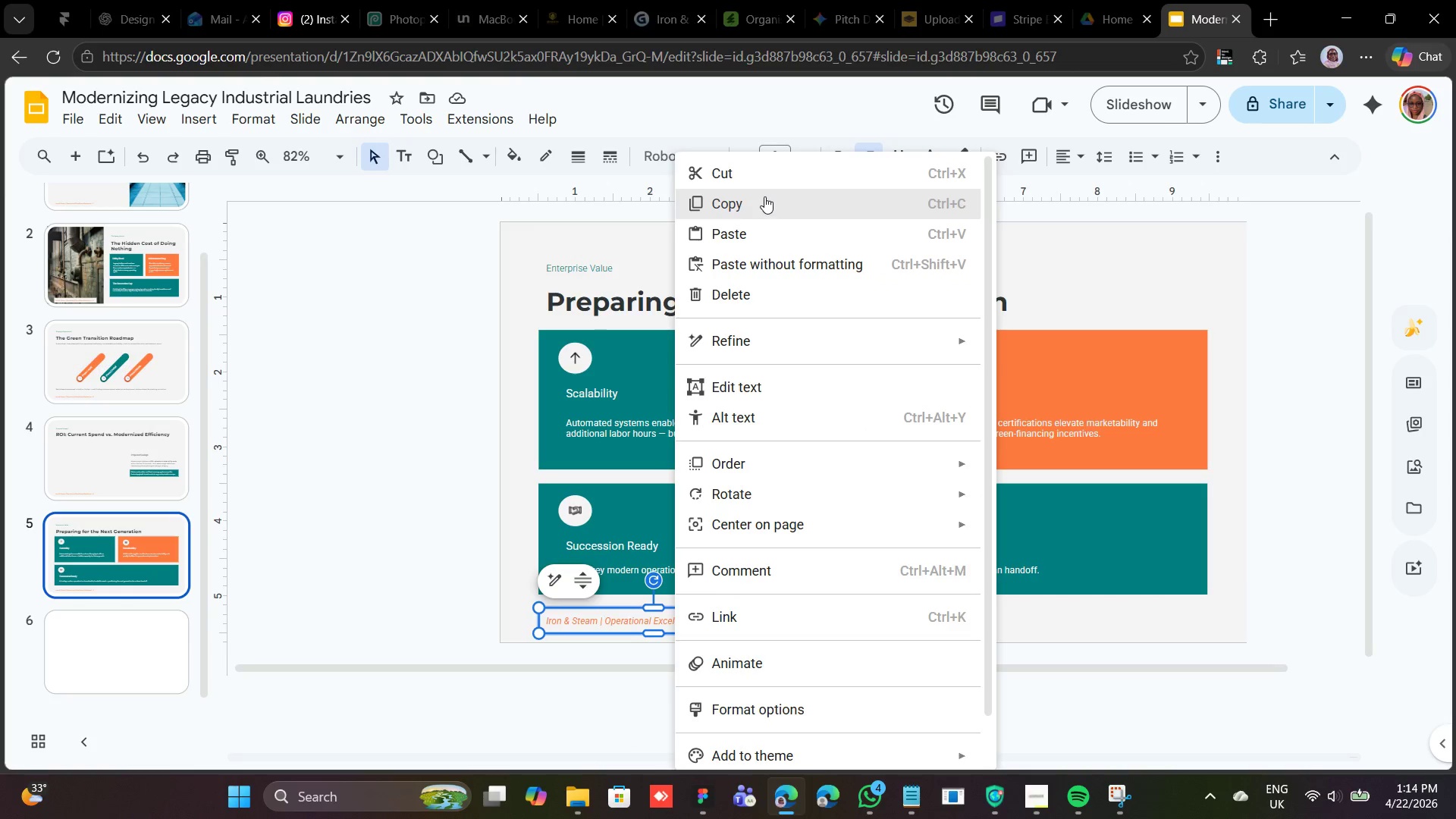 
left_click([764, 196])
 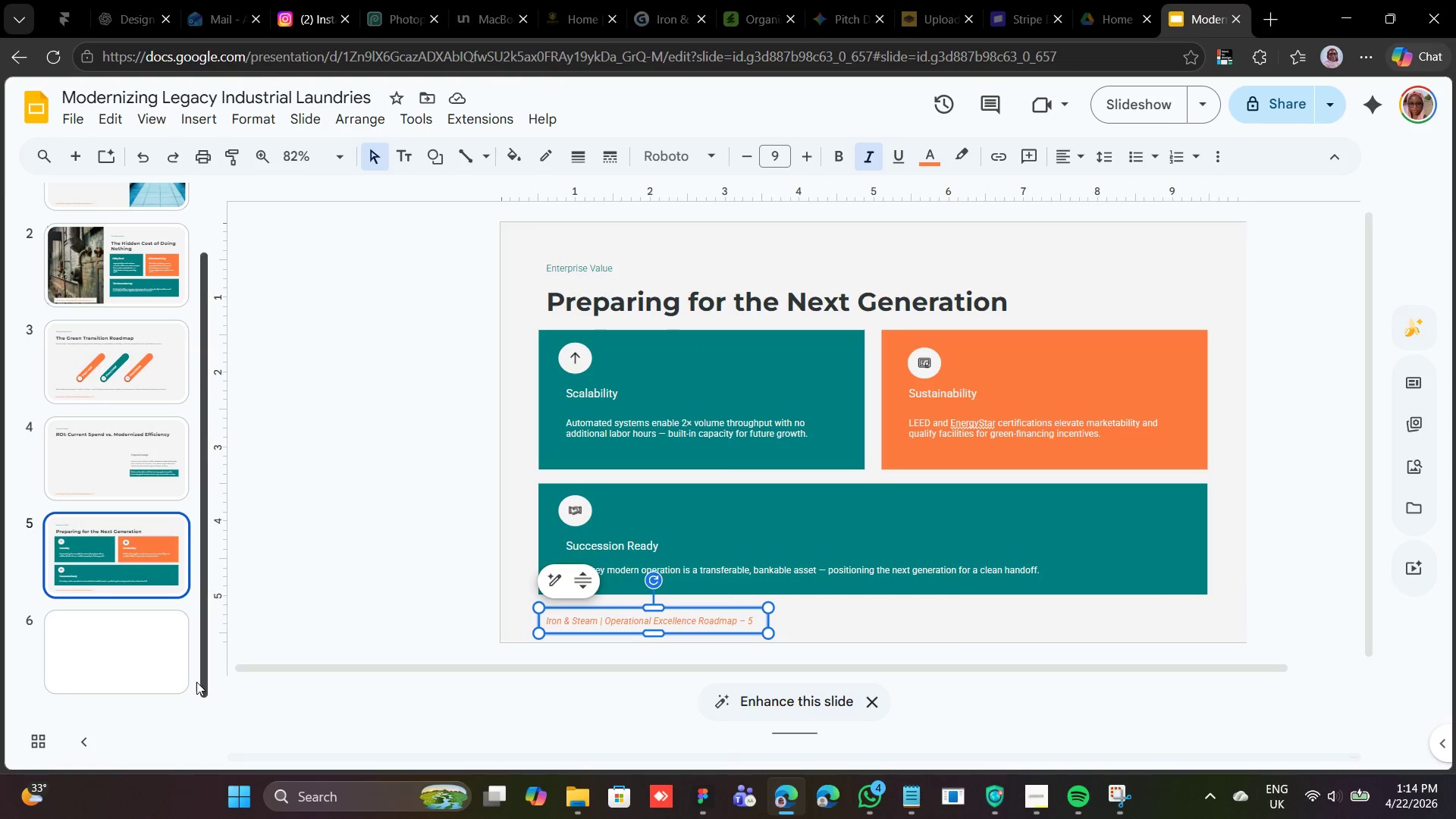 
left_click([184, 673])
 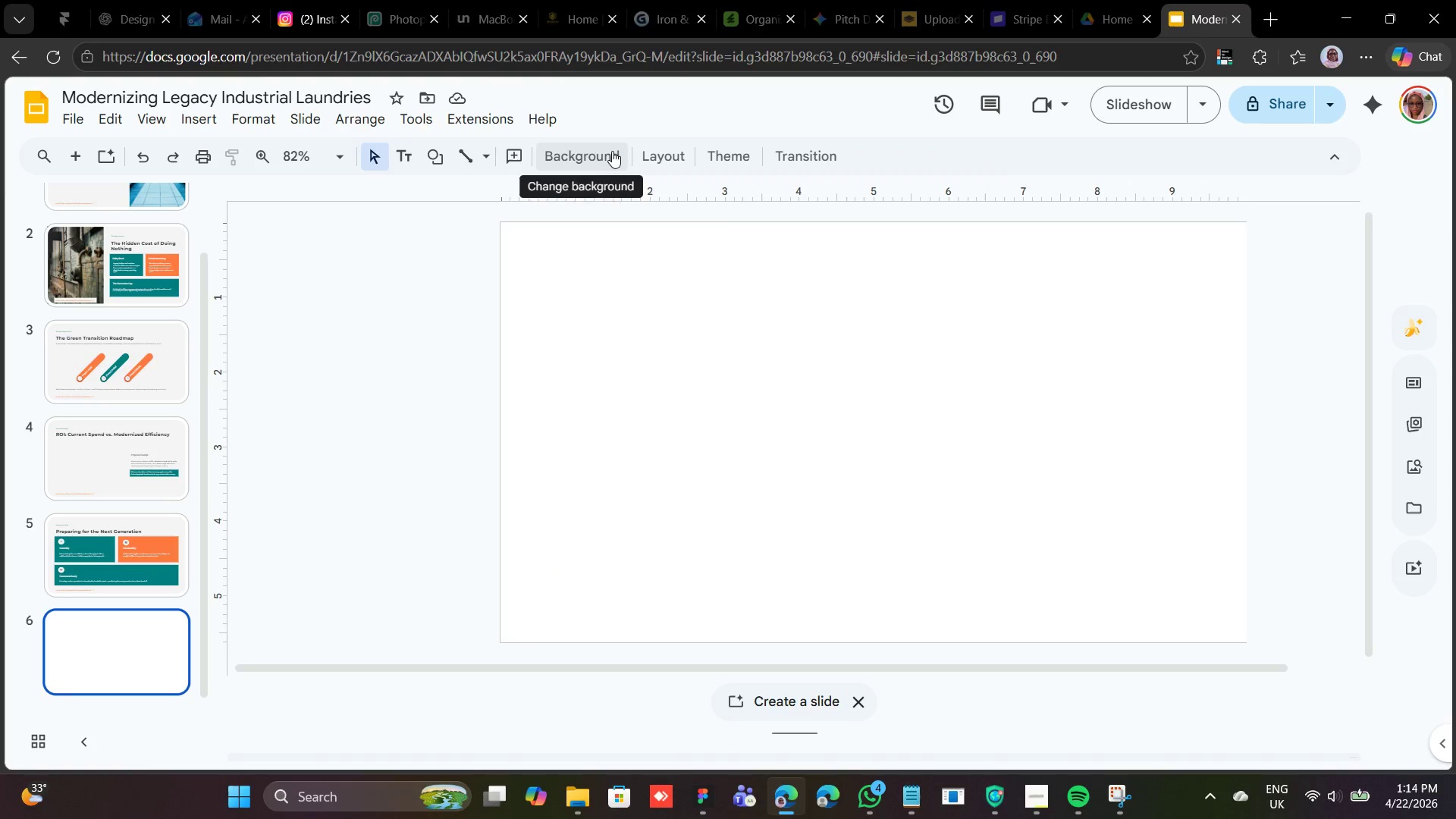 
mouse_move([627, 171])
 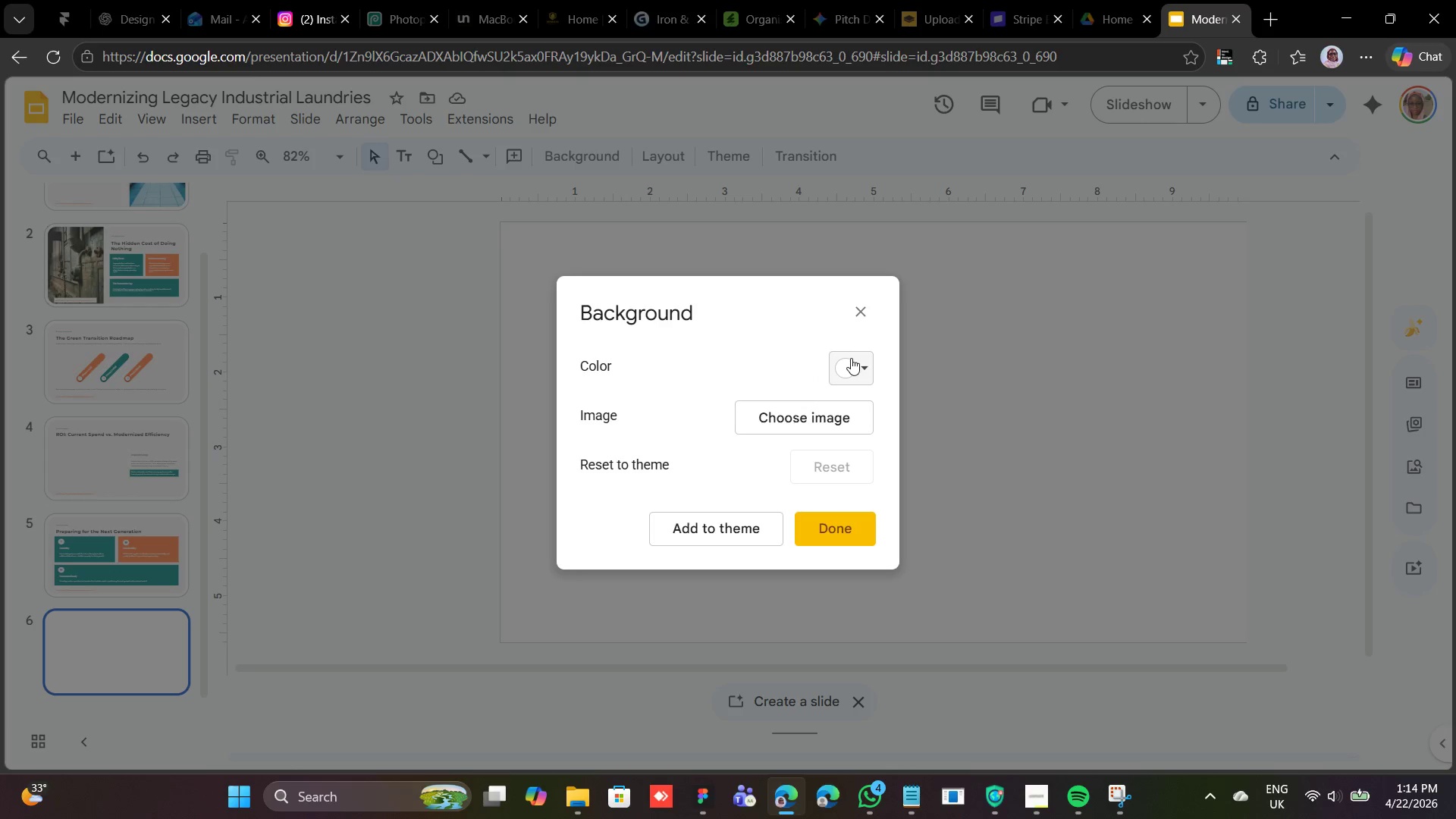 
left_click([851, 358])
 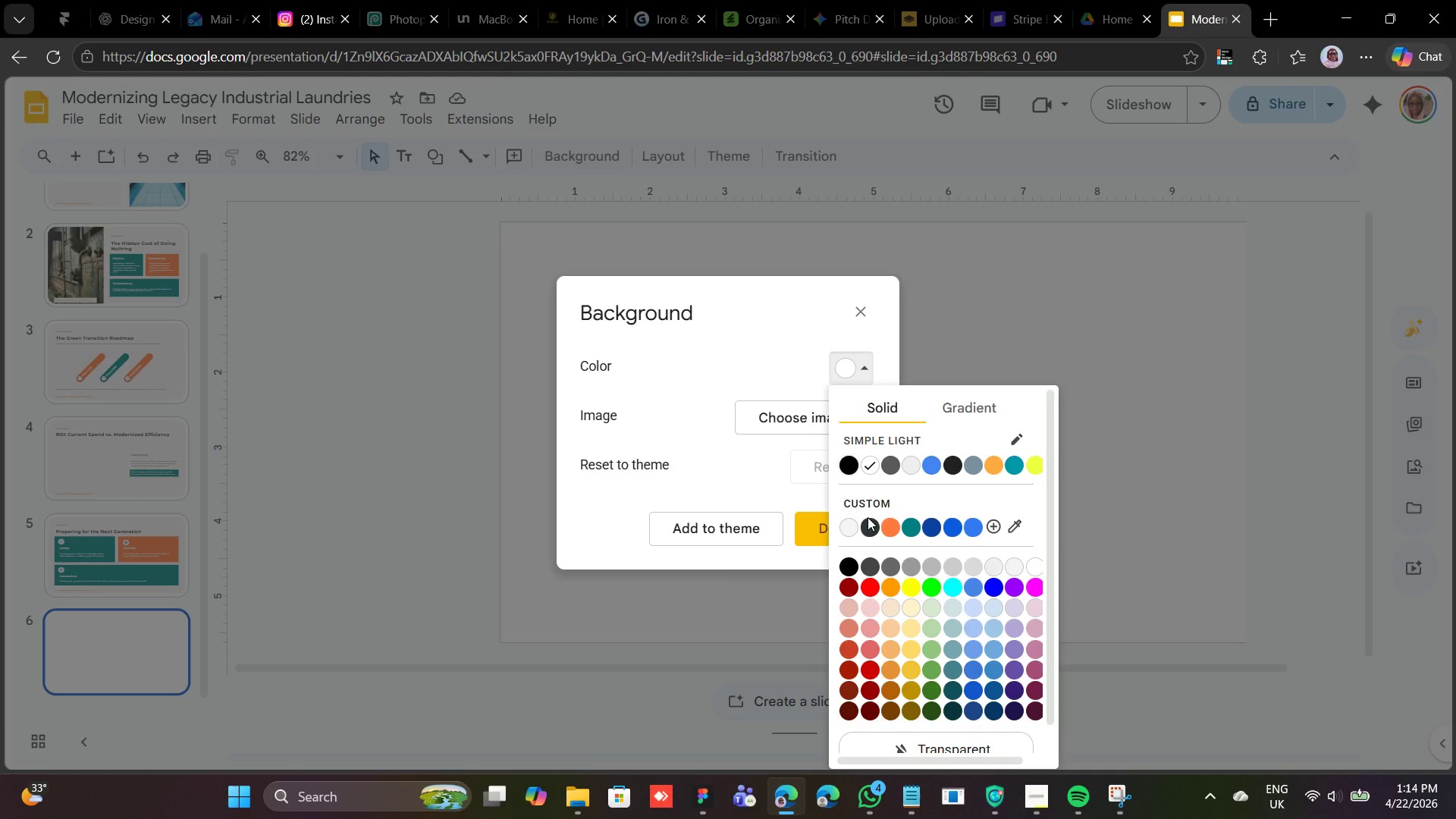 
left_click([868, 517])
 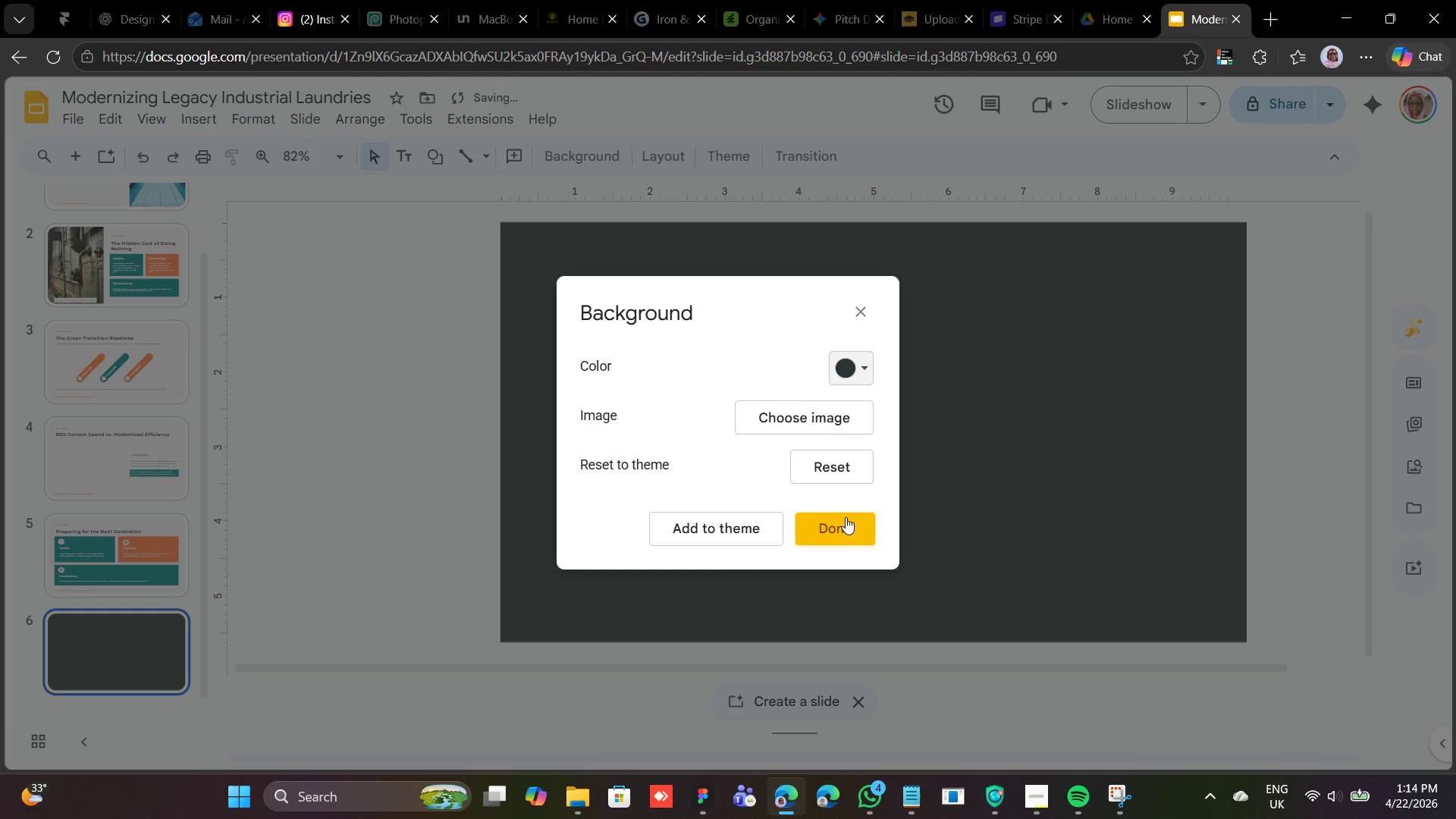 
left_click([844, 517])
 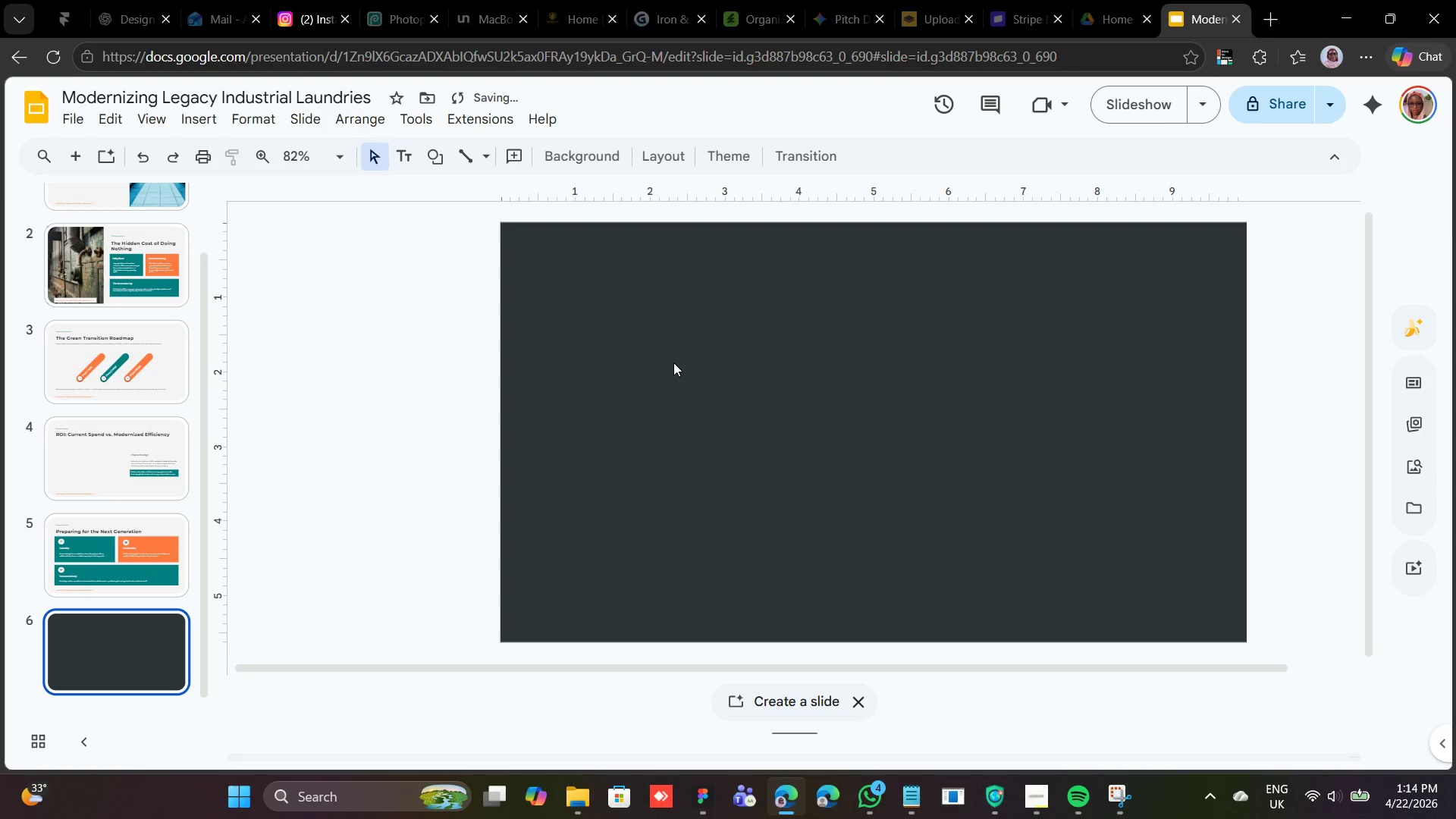 
right_click([673, 362])
 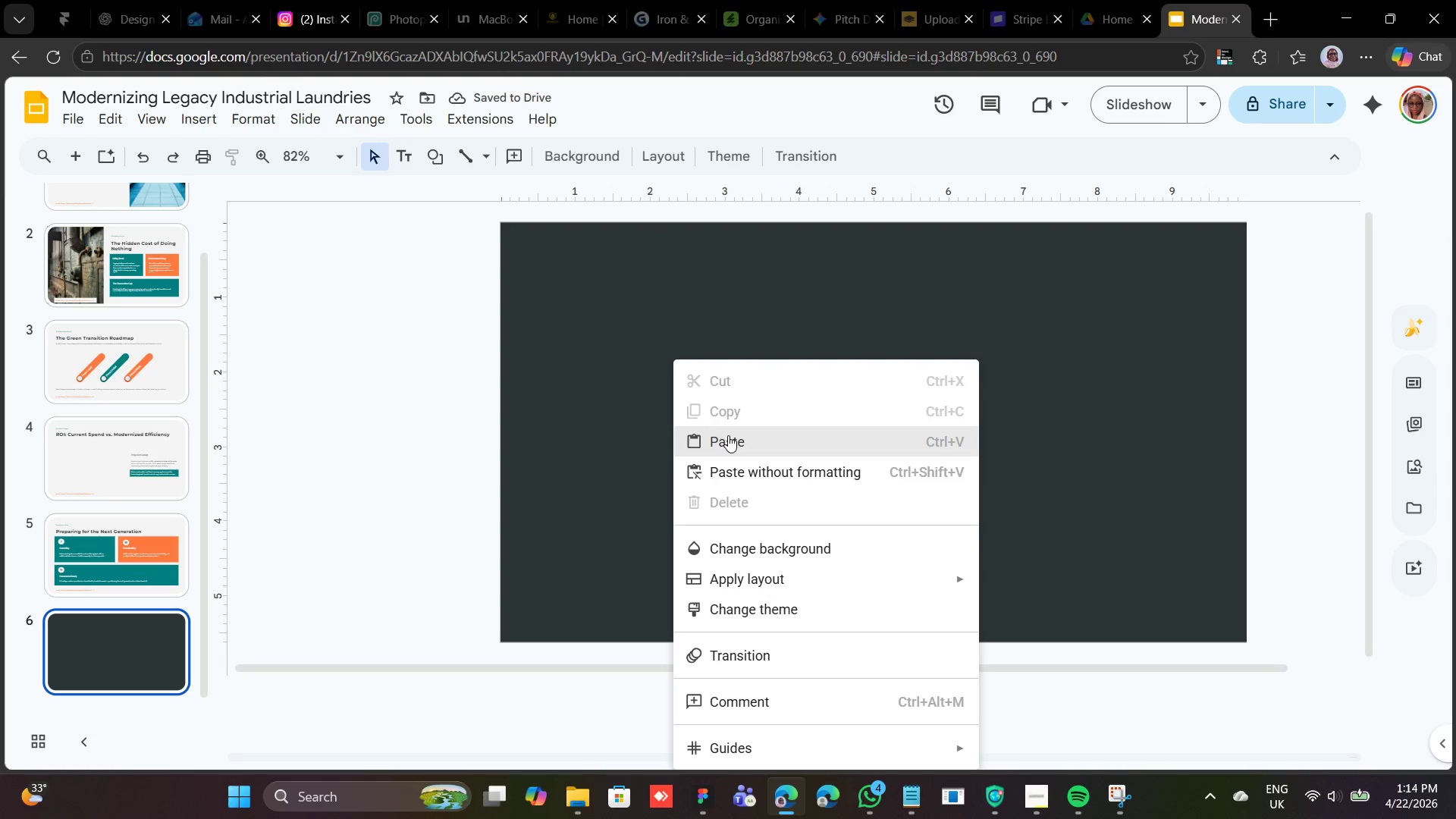 
left_click([728, 435])
 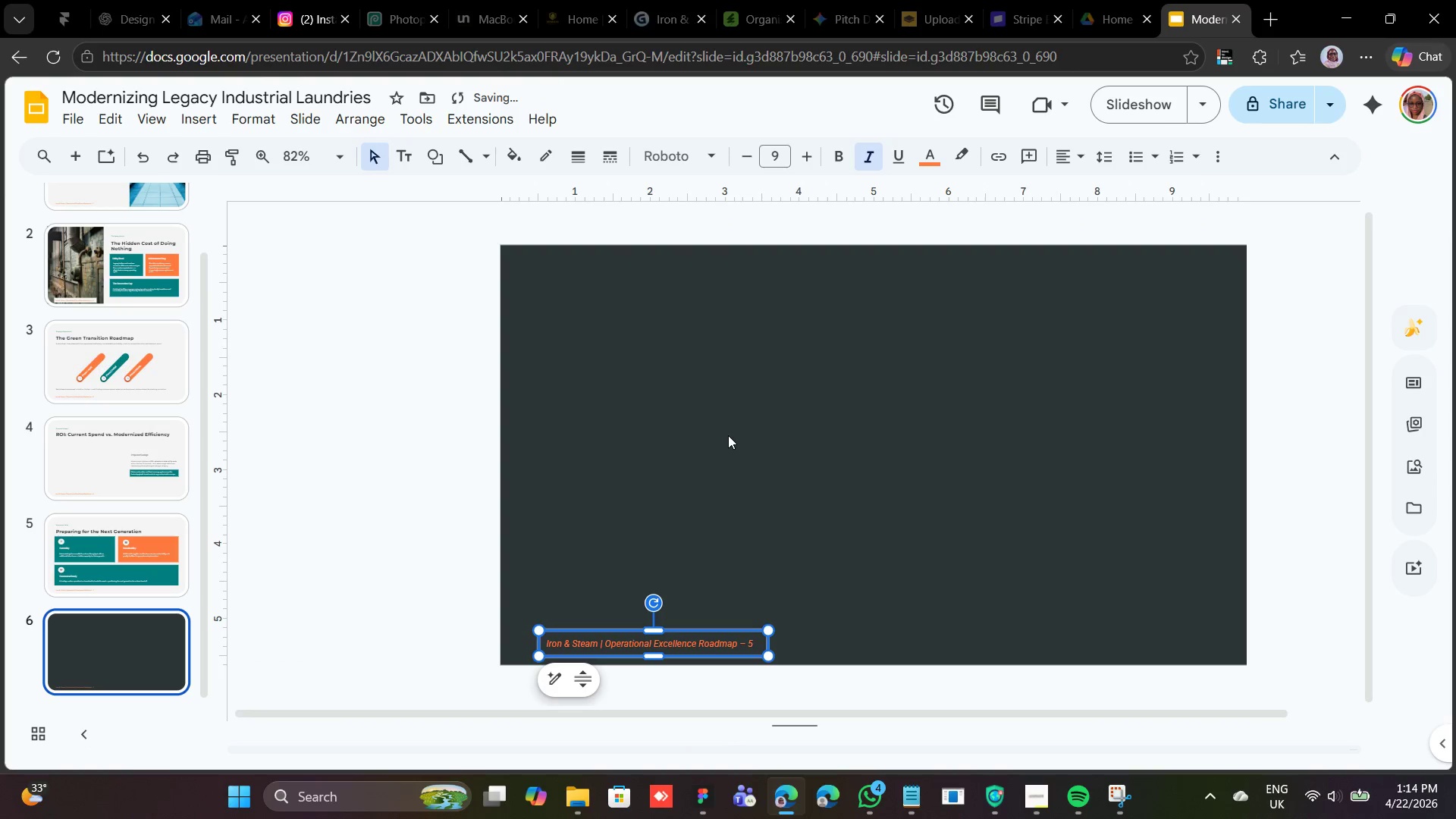 
left_click_drag(start_coordinate=[728, 435], to_coordinate=[743, 593])
 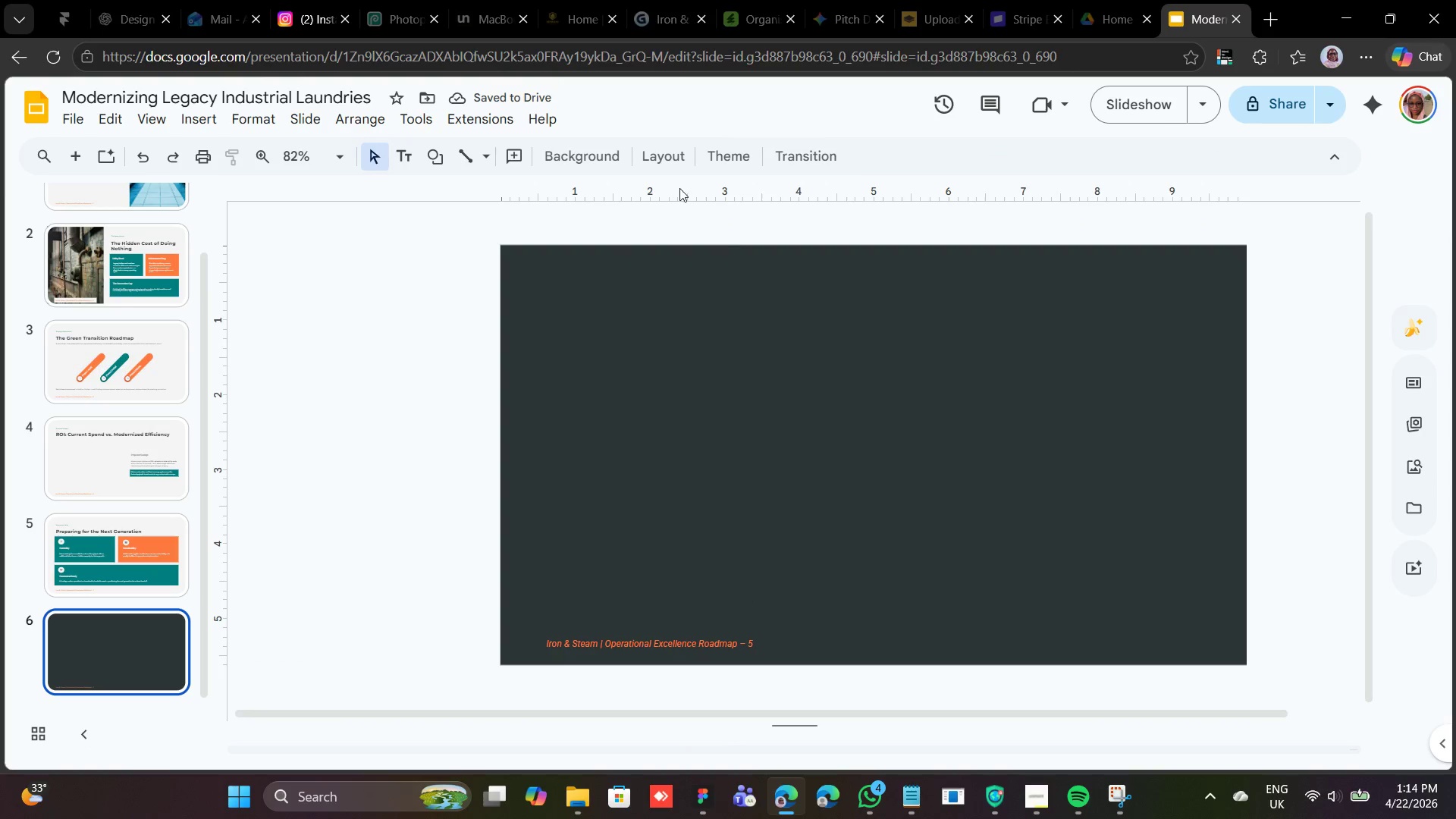 
left_click([606, 159])
 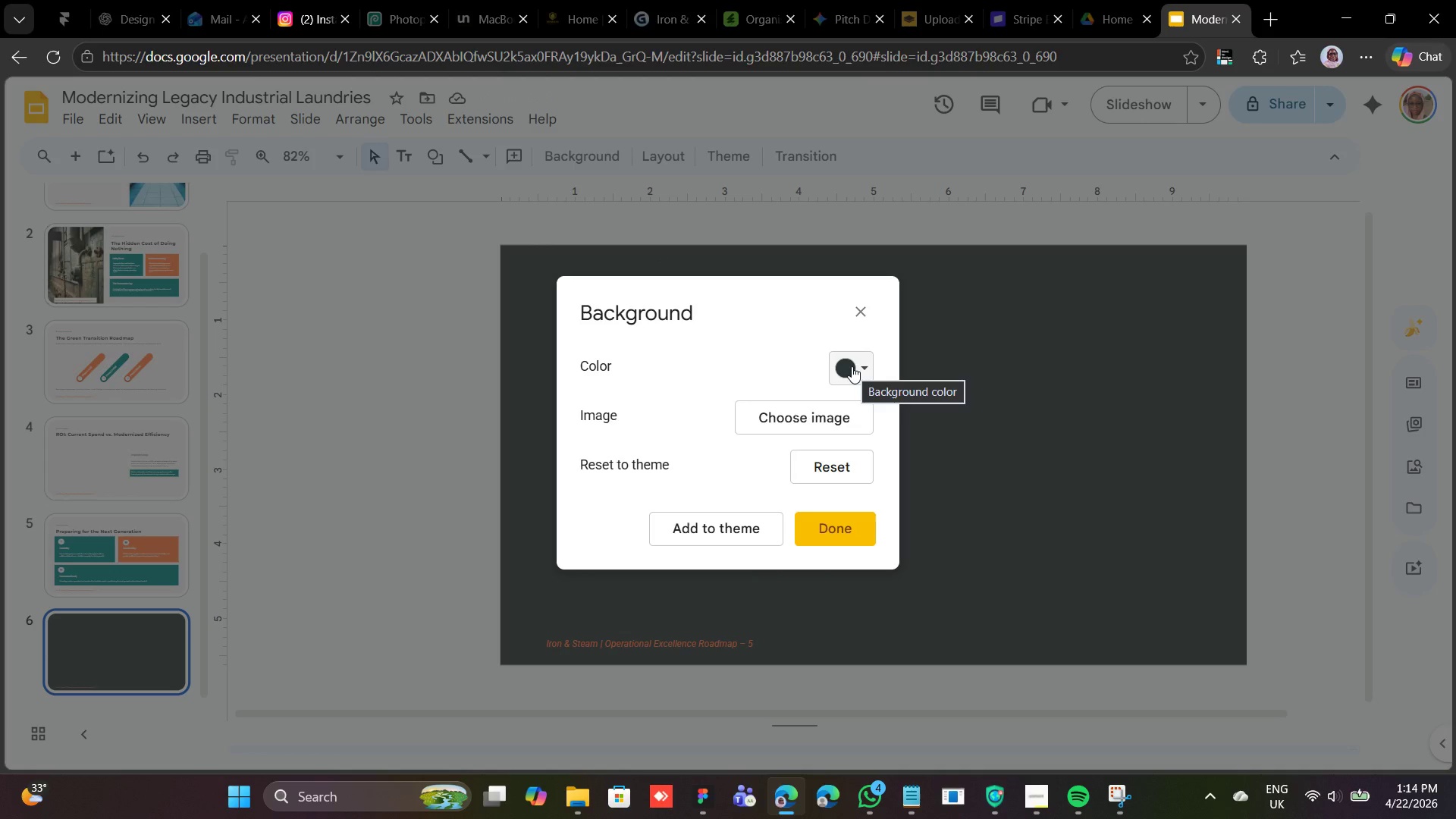 
left_click([852, 366])
 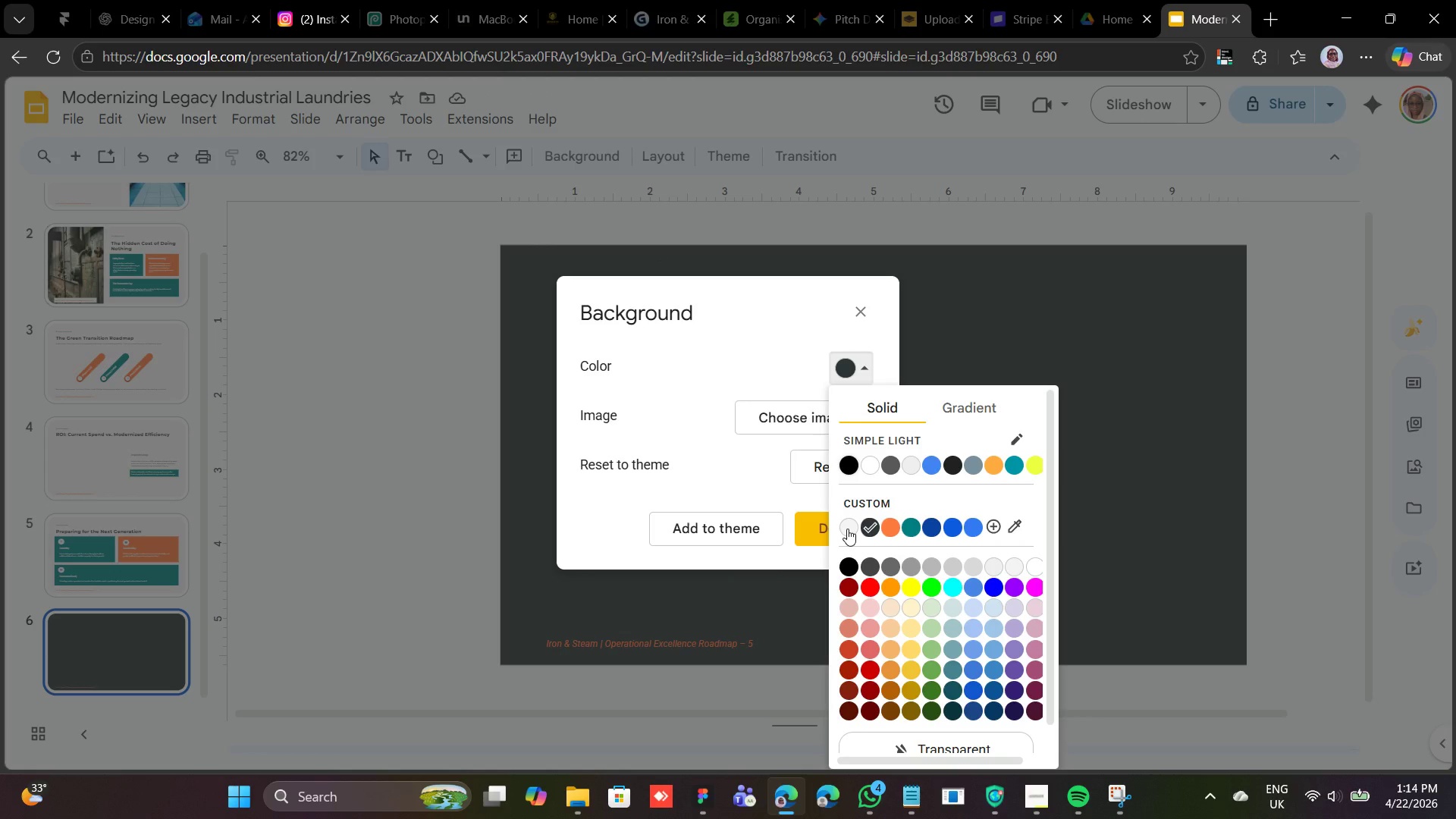 
left_click([847, 529])
 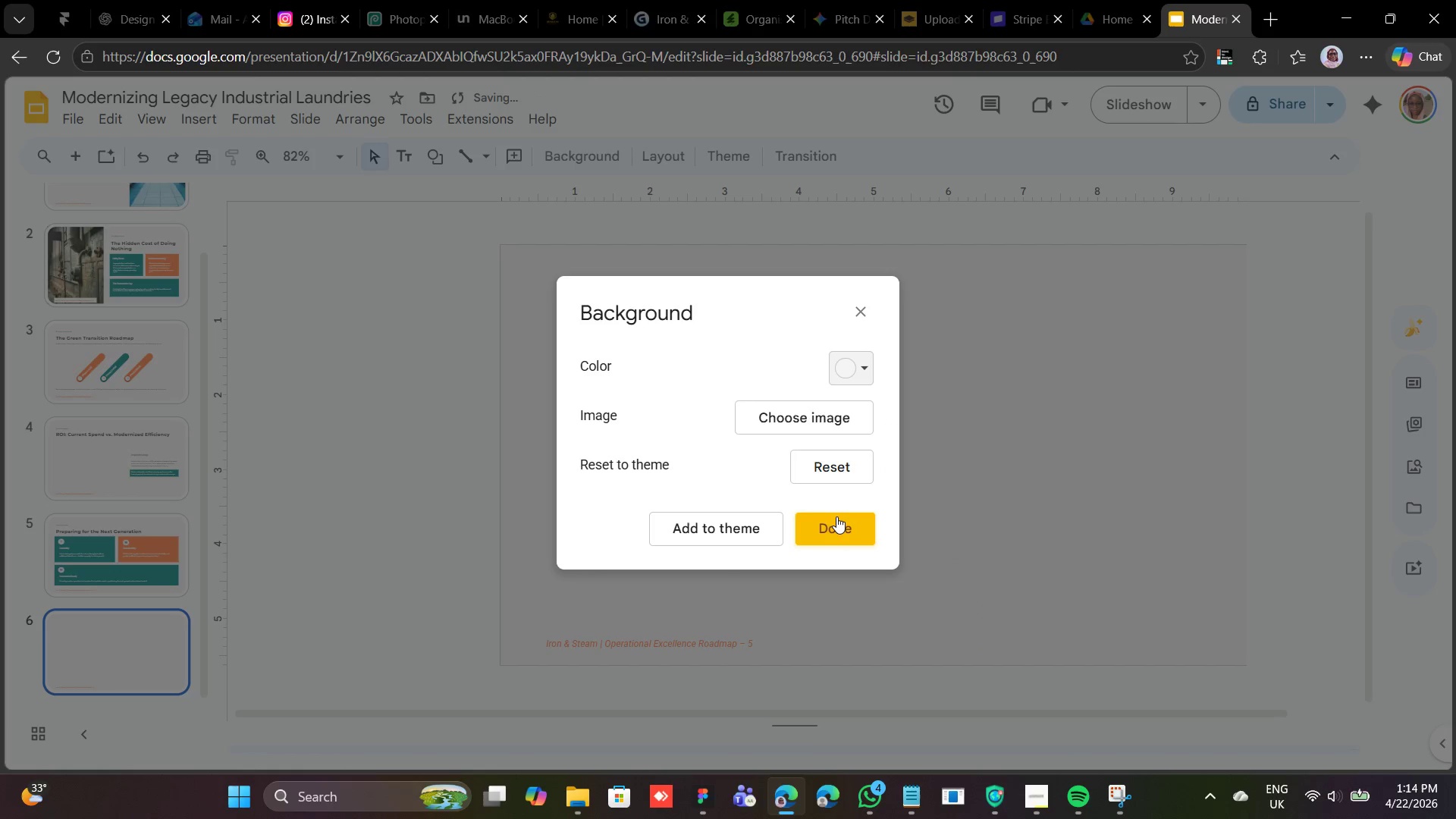 
left_click([837, 517])
 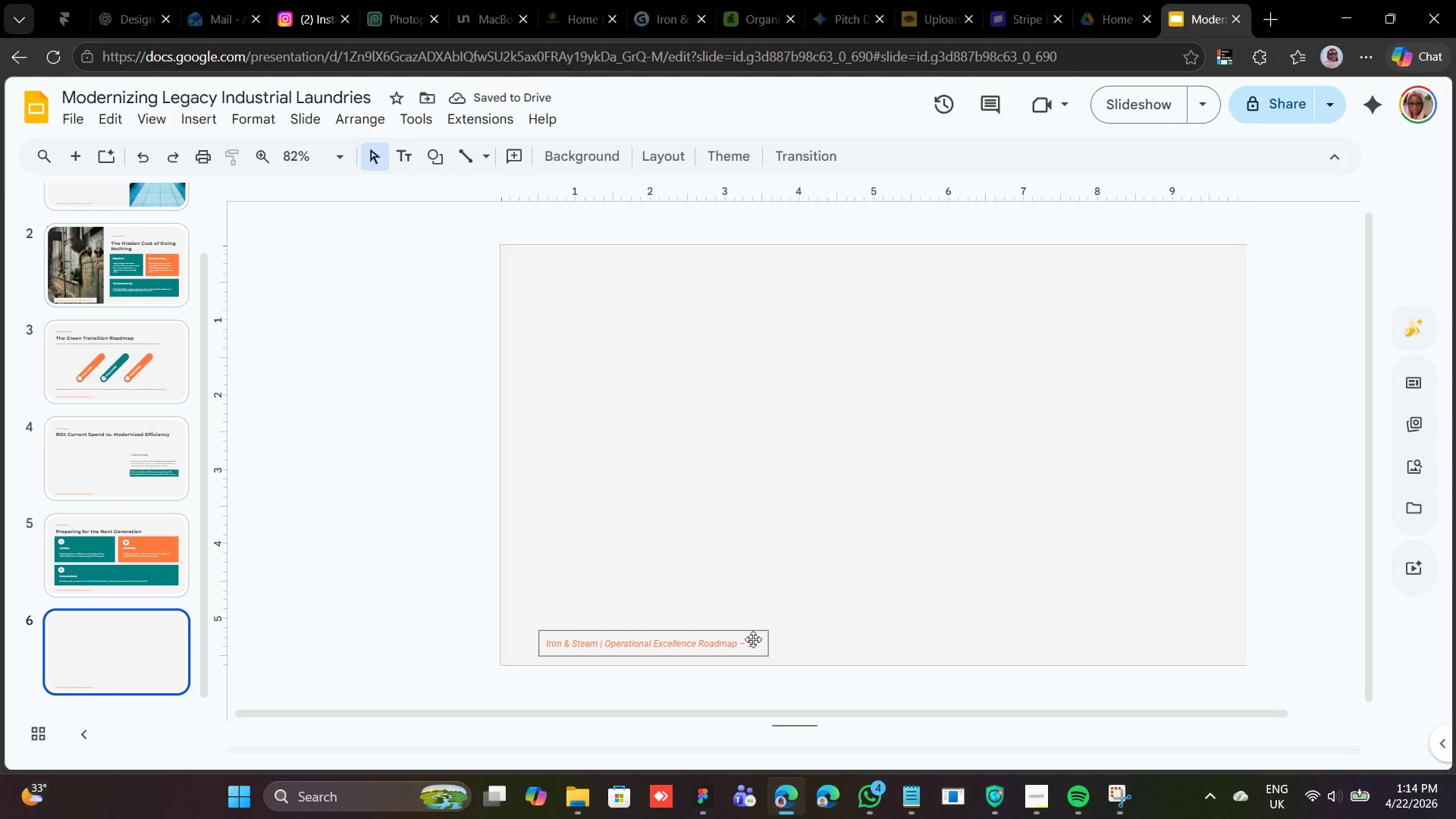 
left_click([752, 639])
 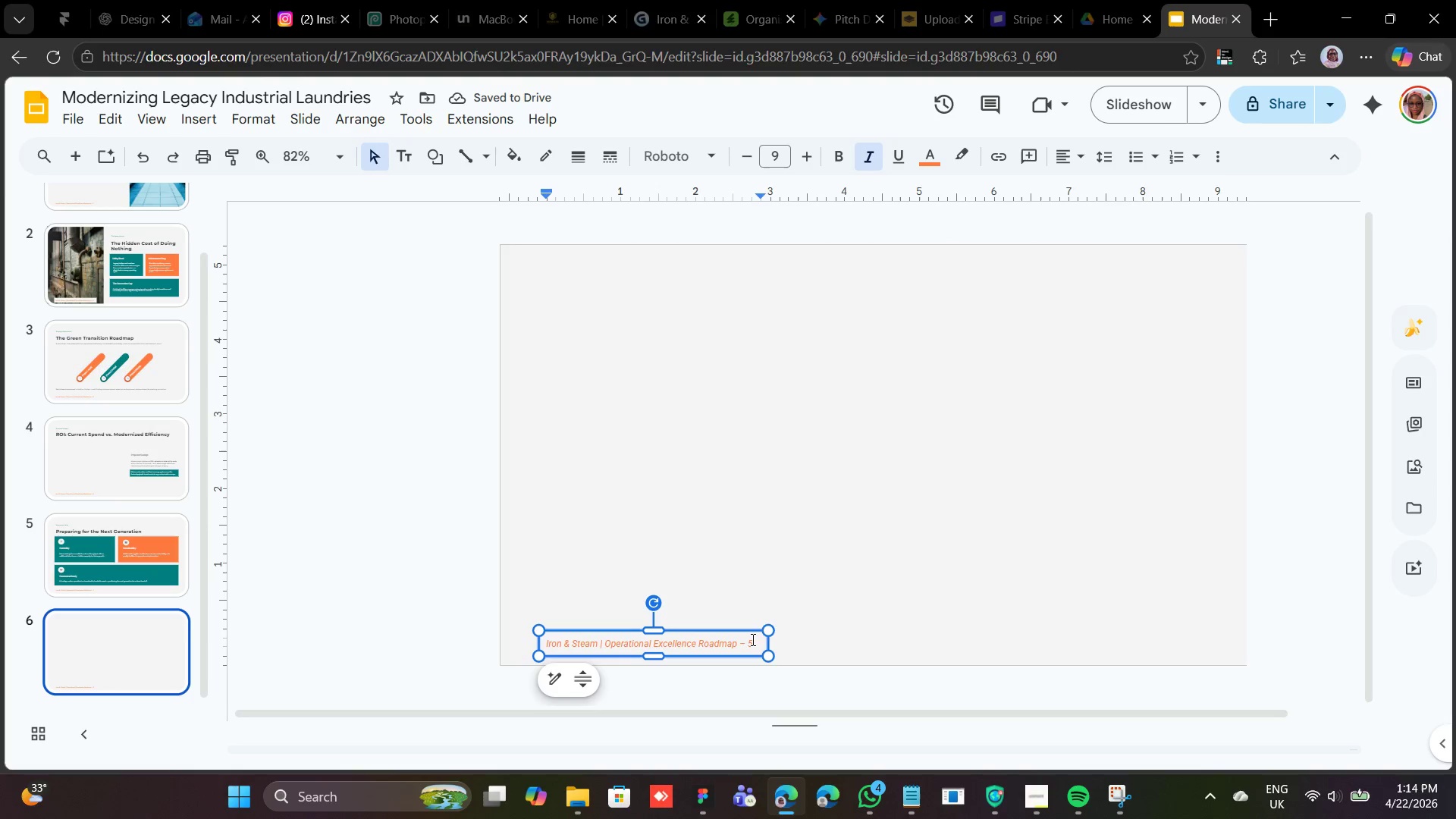 
key(Backspace)
 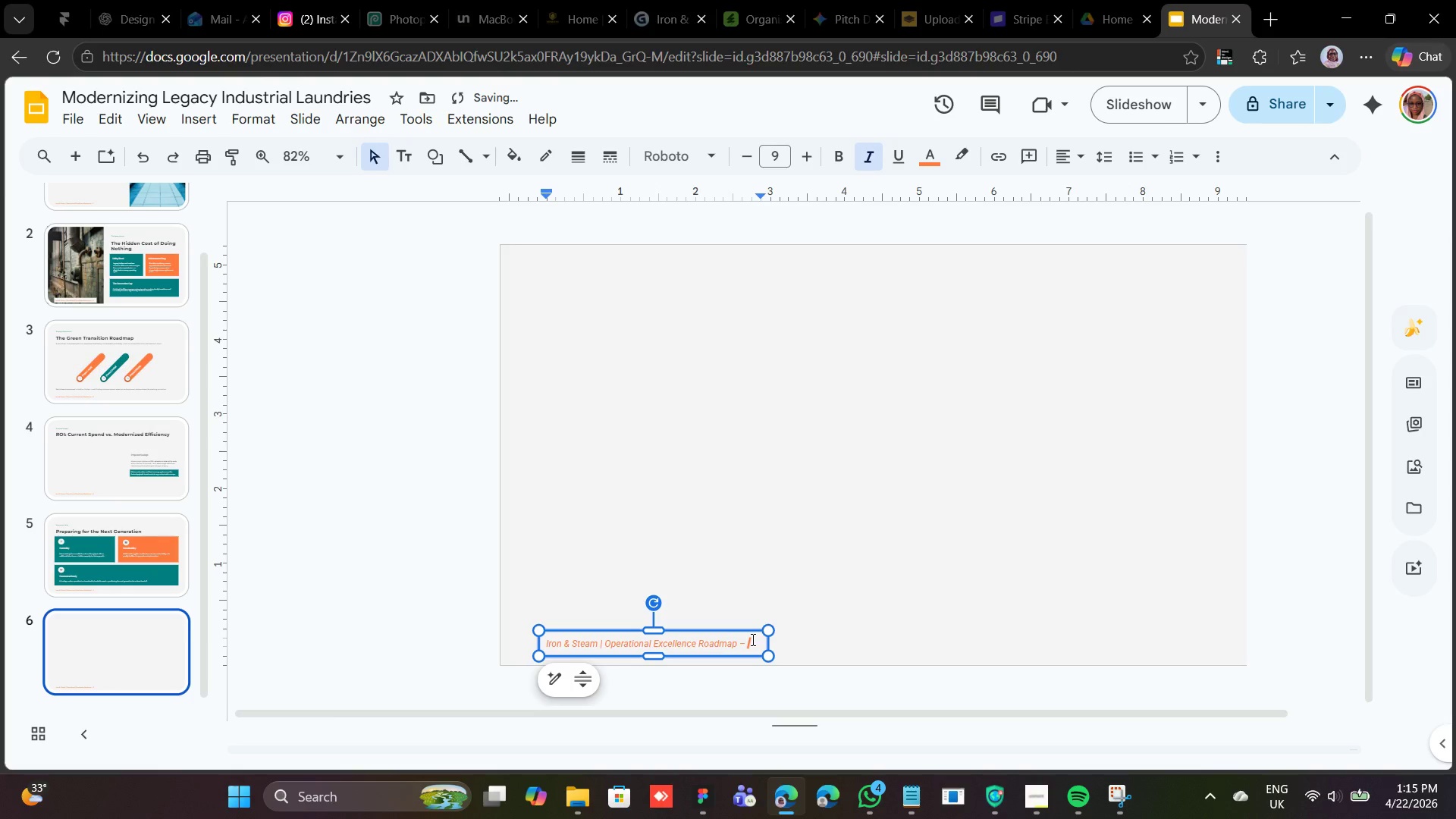 
key(6)
 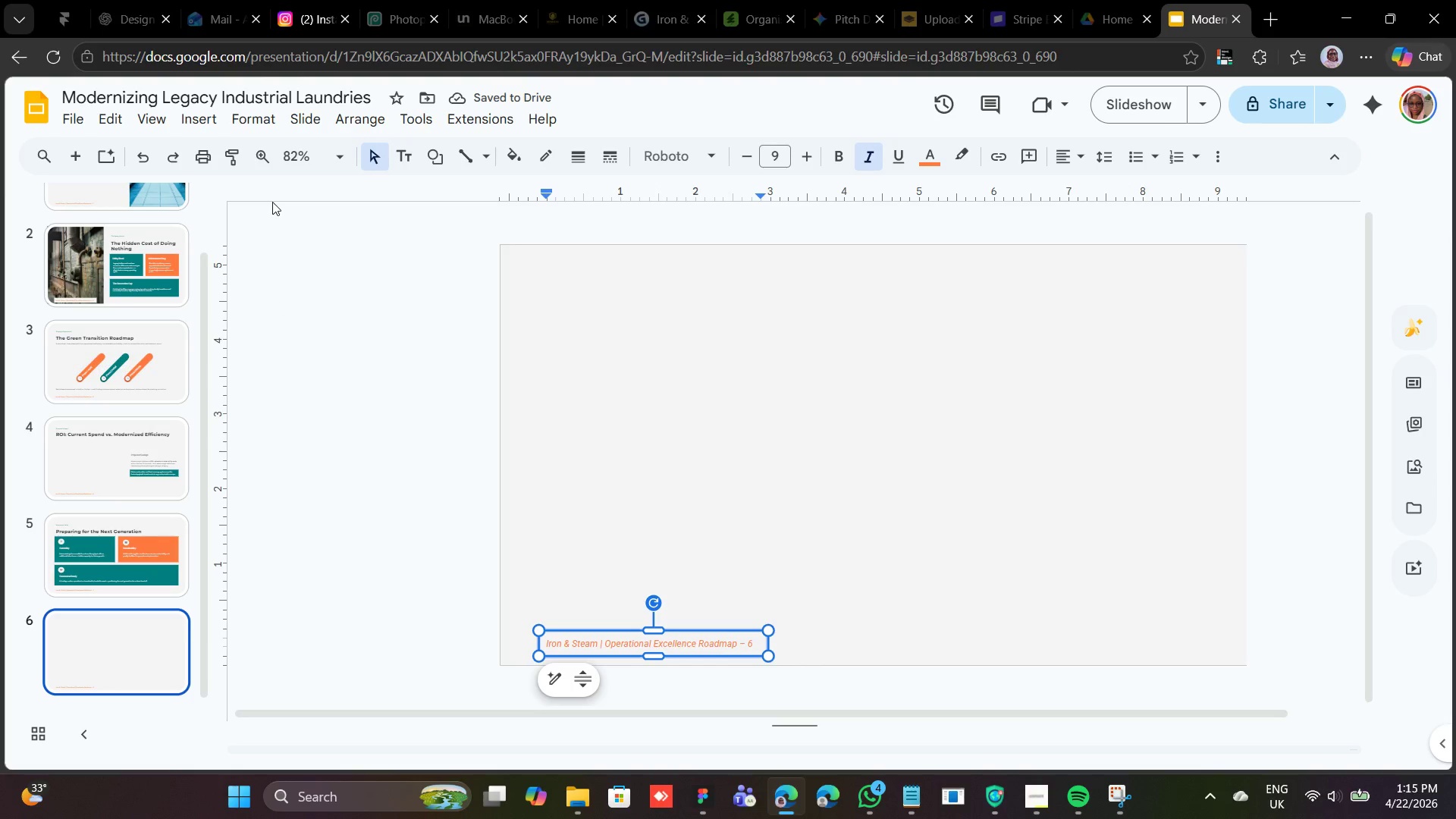 
left_click([181, 118])
 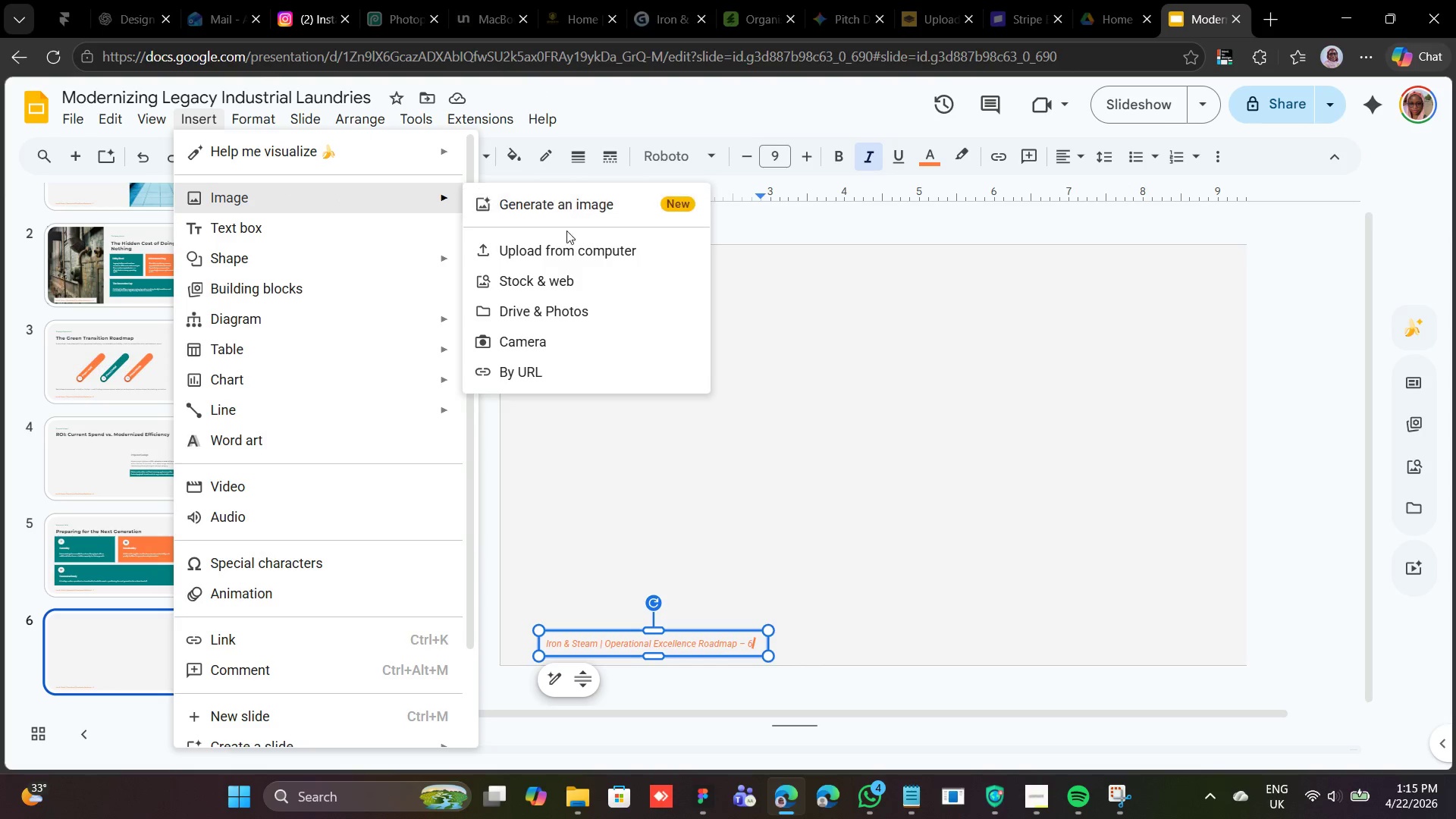 
left_click([562, 243])
 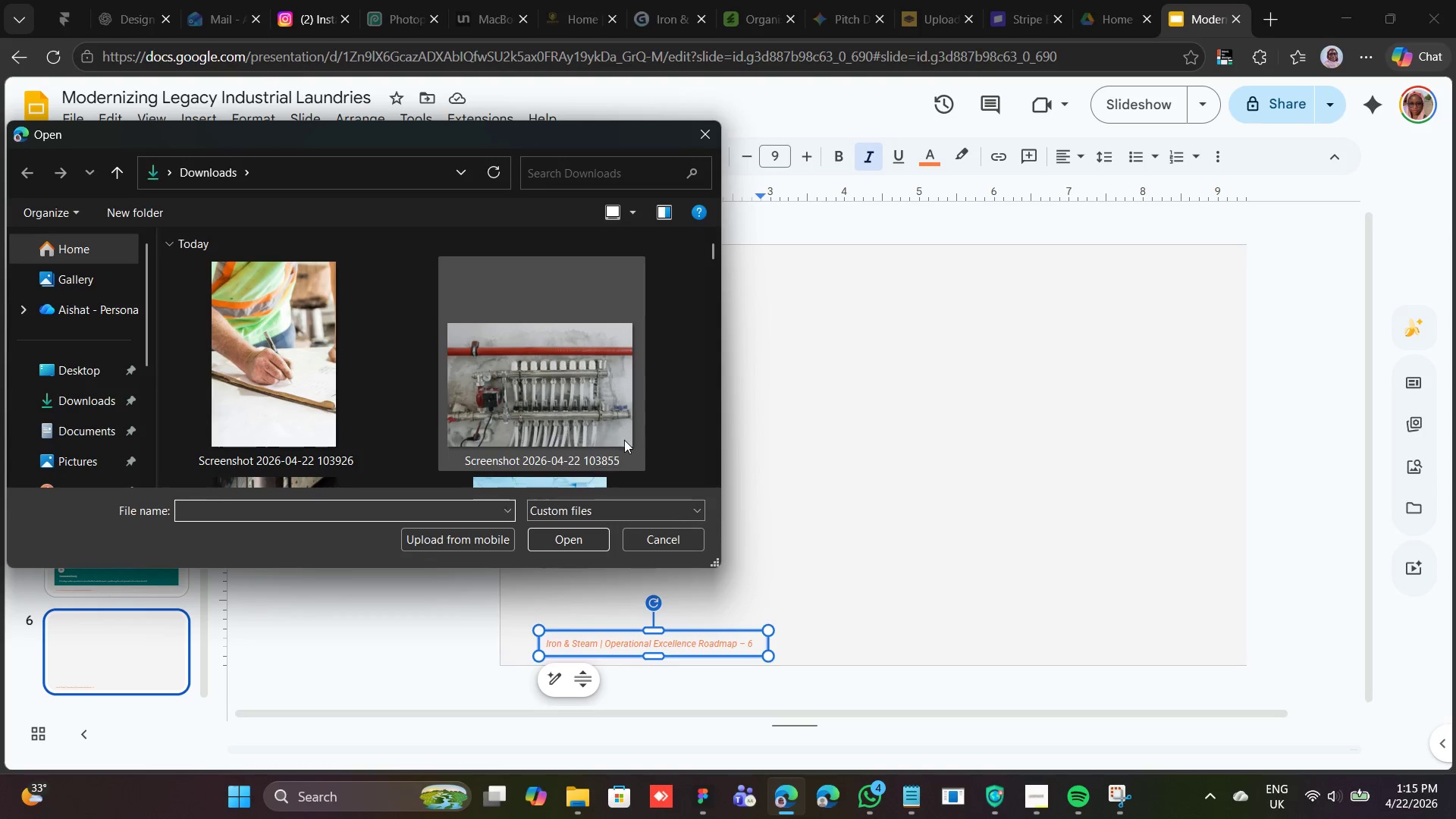 
scroll: coordinate [624, 441], scroll_direction: up, amount: 3.0
 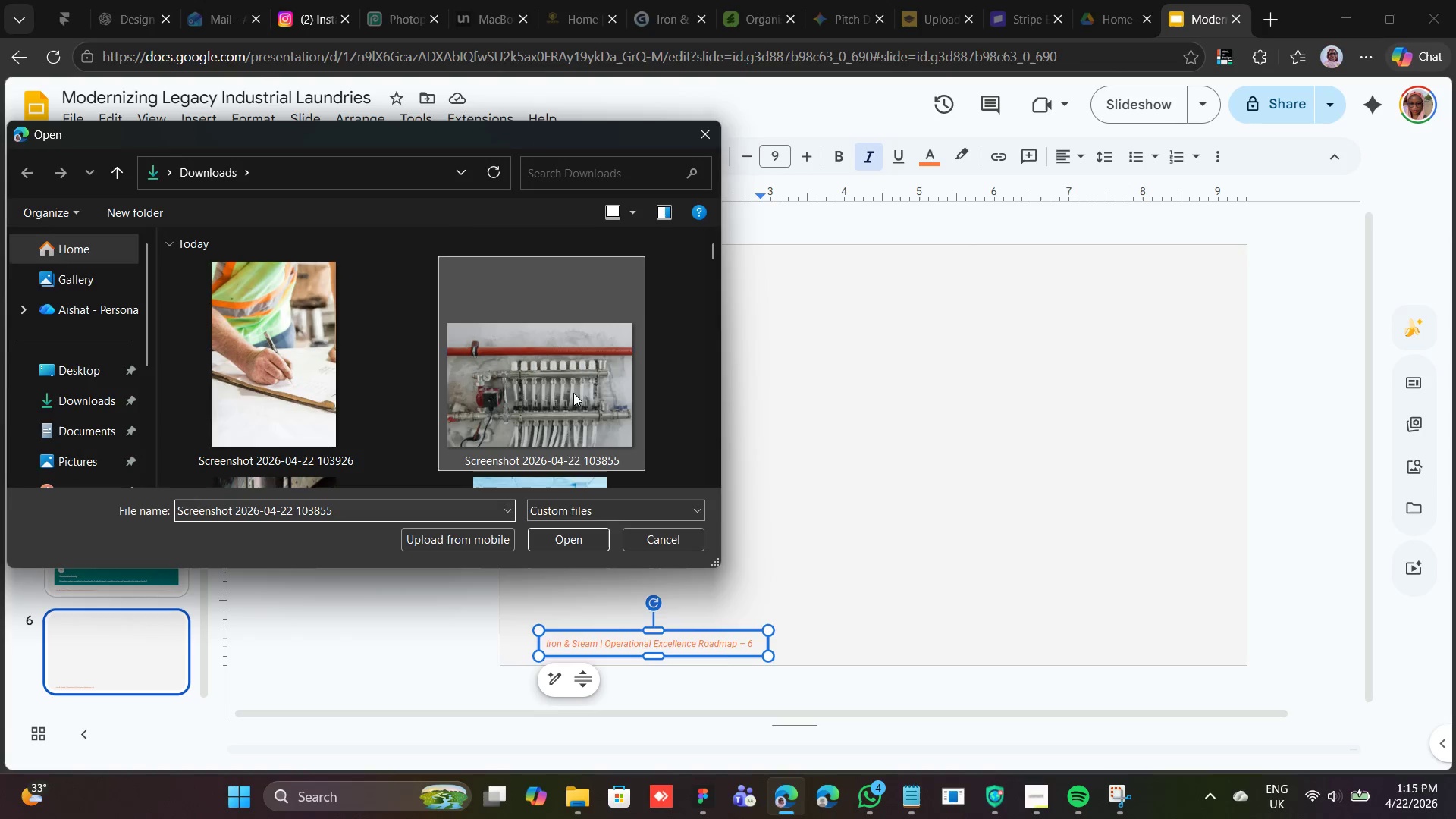 
double_click([573, 393])
 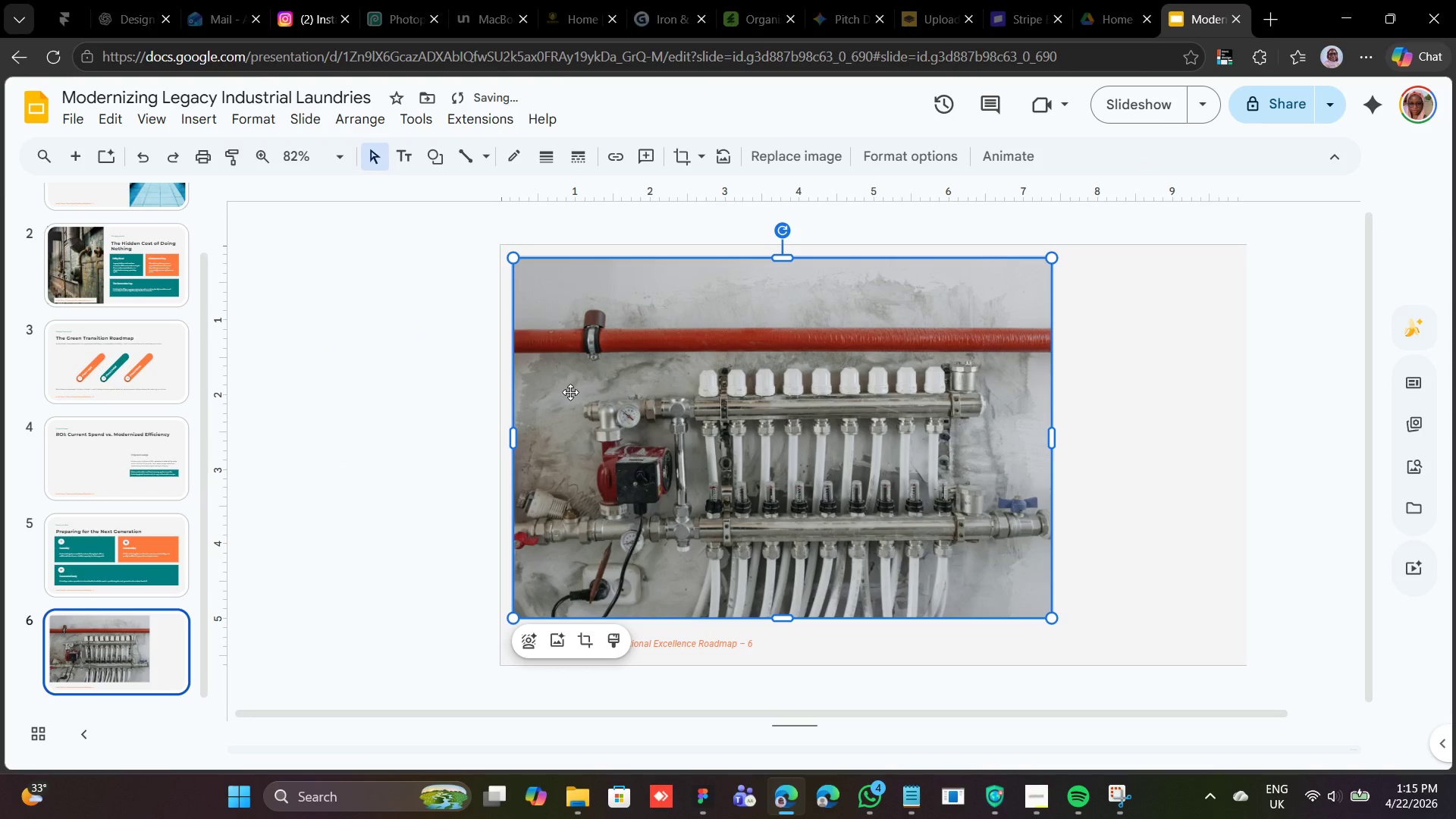 
hold_key(key=ShiftLeft, duration=4.03)
left_click_drag(start_coordinate=[1052, 617], to_coordinate=[755, 418])
 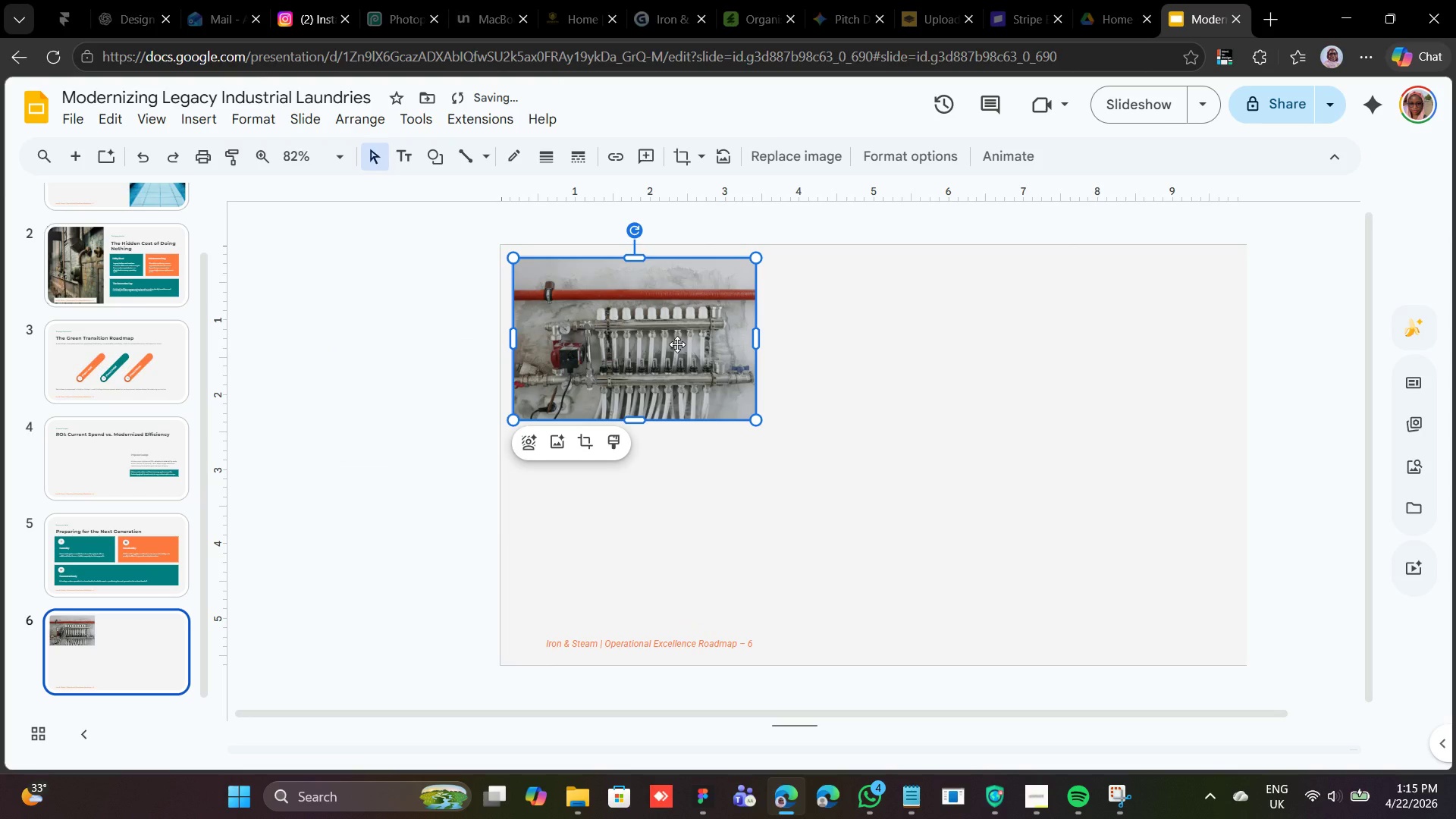 
left_click_drag(start_coordinate=[641, 352], to_coordinate=[673, 371])
 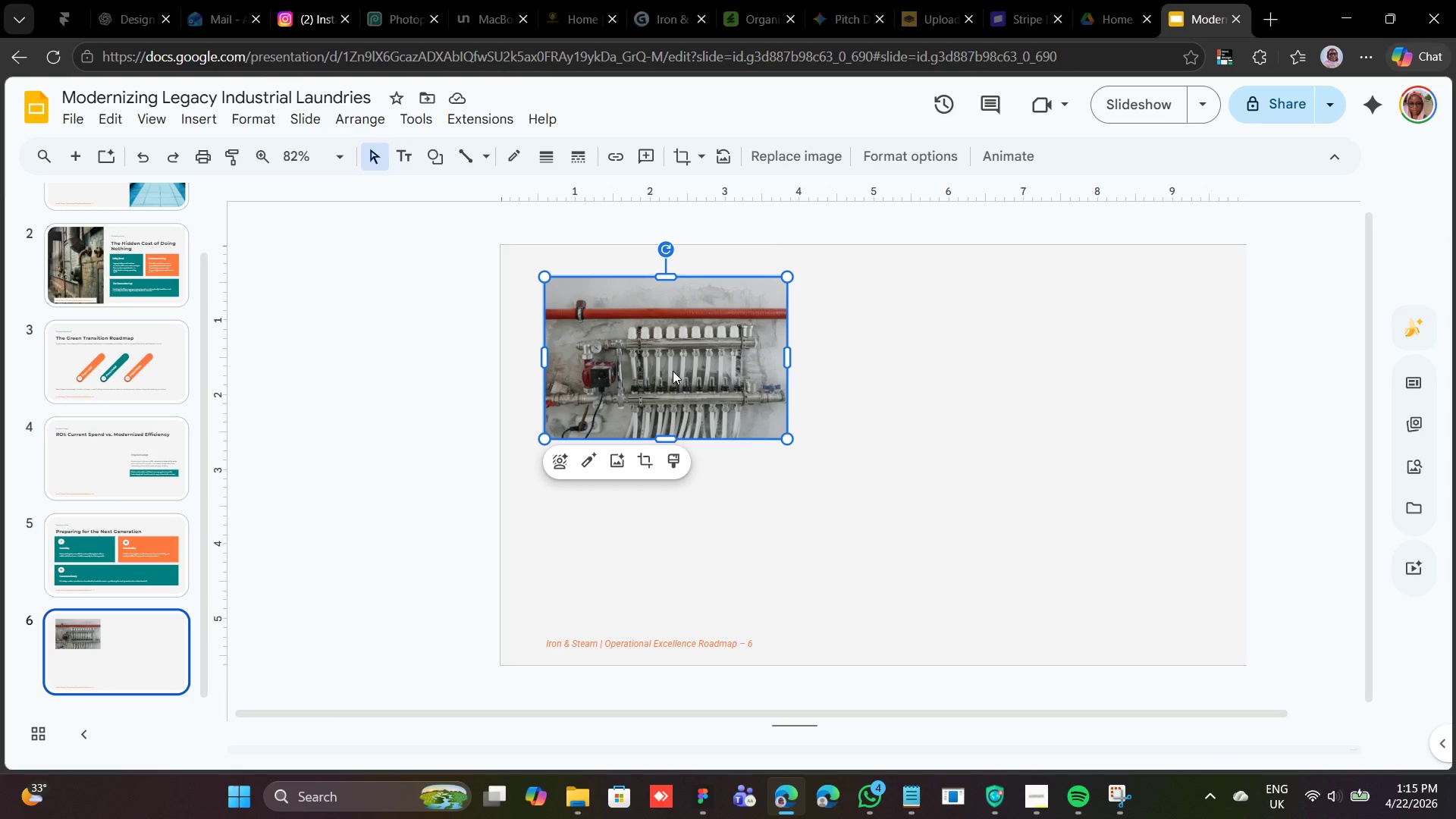 
wait(11.09)
 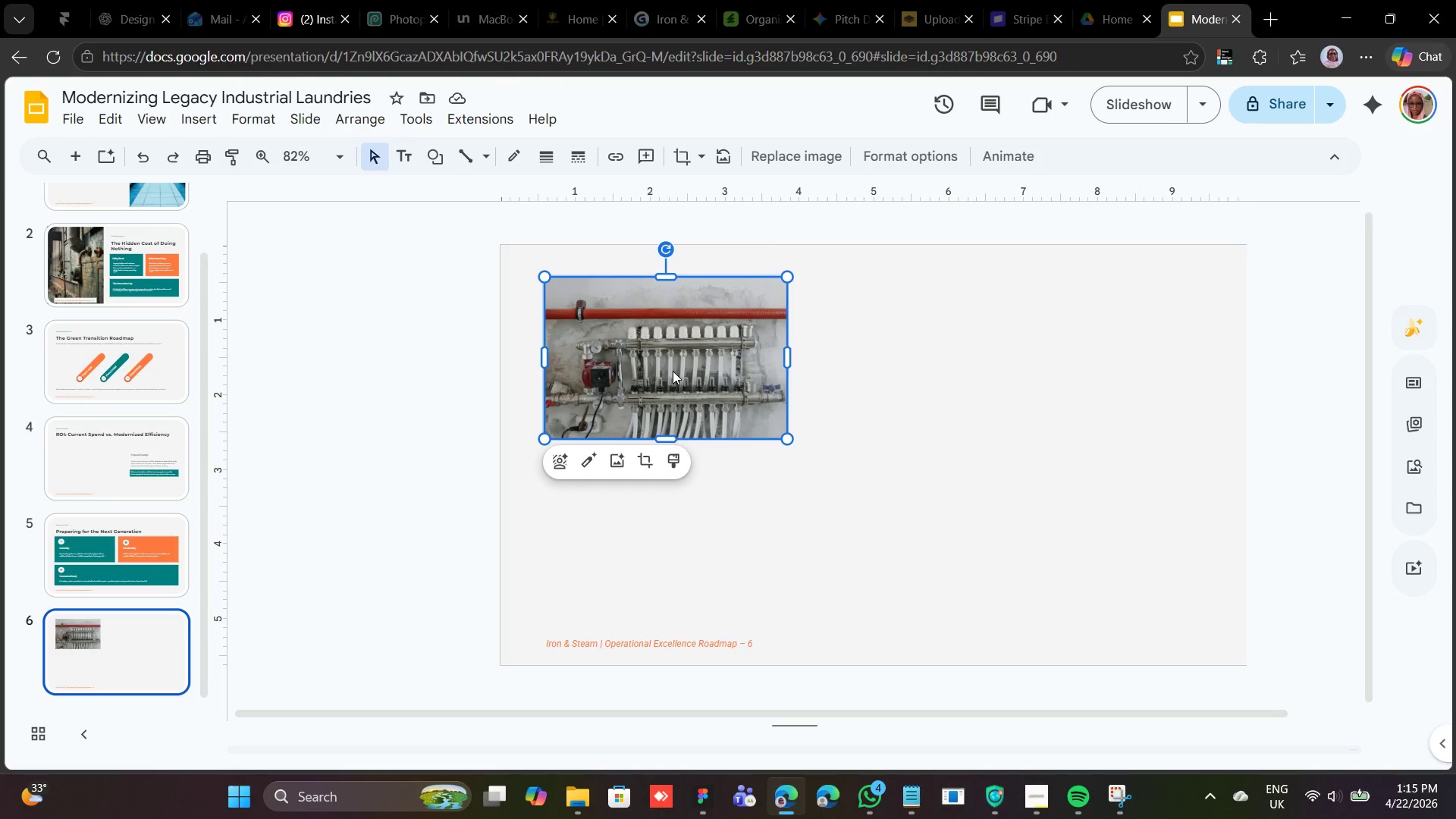 
left_click_drag(start_coordinate=[689, 350], to_coordinate=[682, 340])
 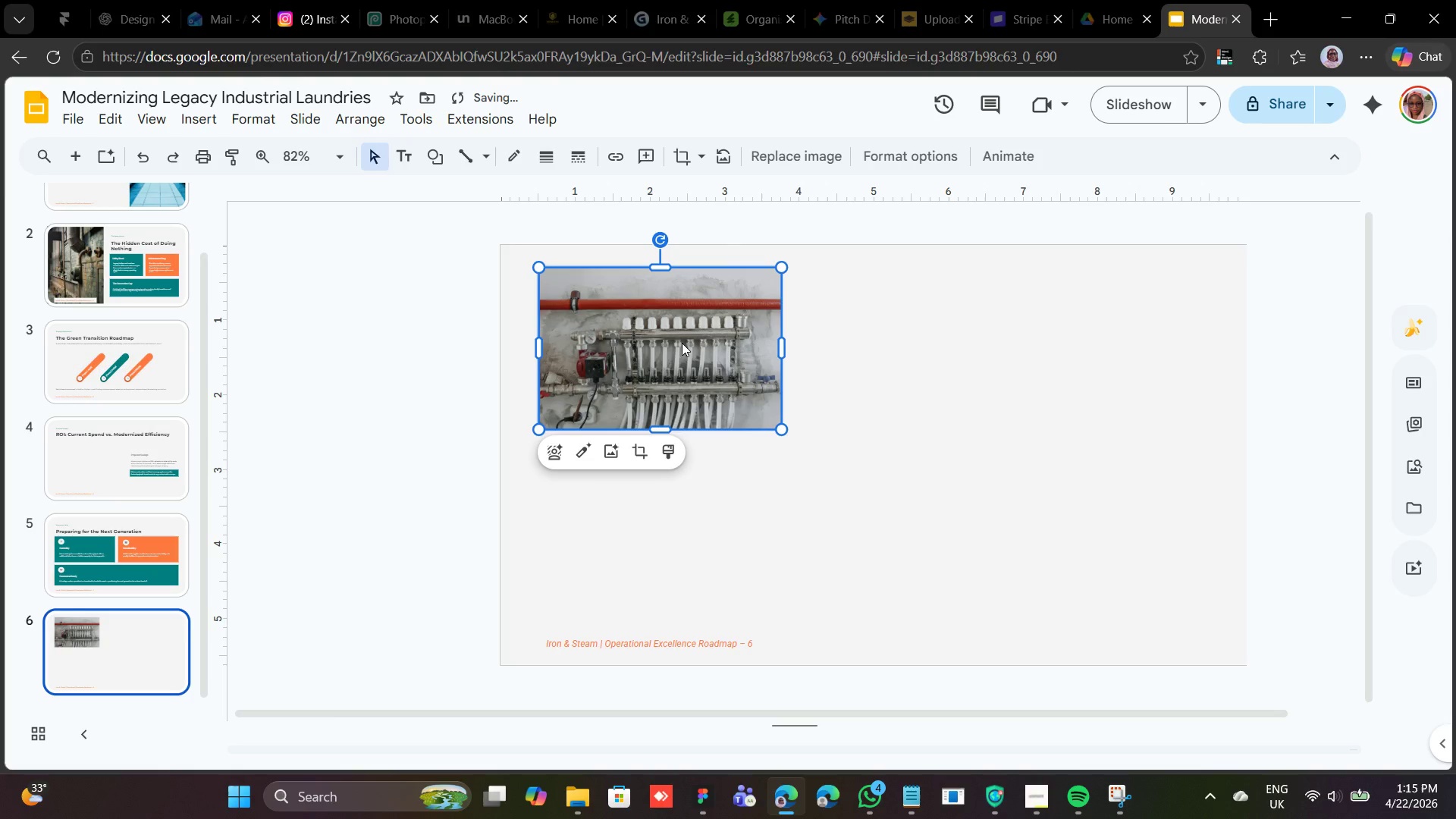 
left_click_drag(start_coordinate=[682, 343], to_coordinate=[682, 350])
 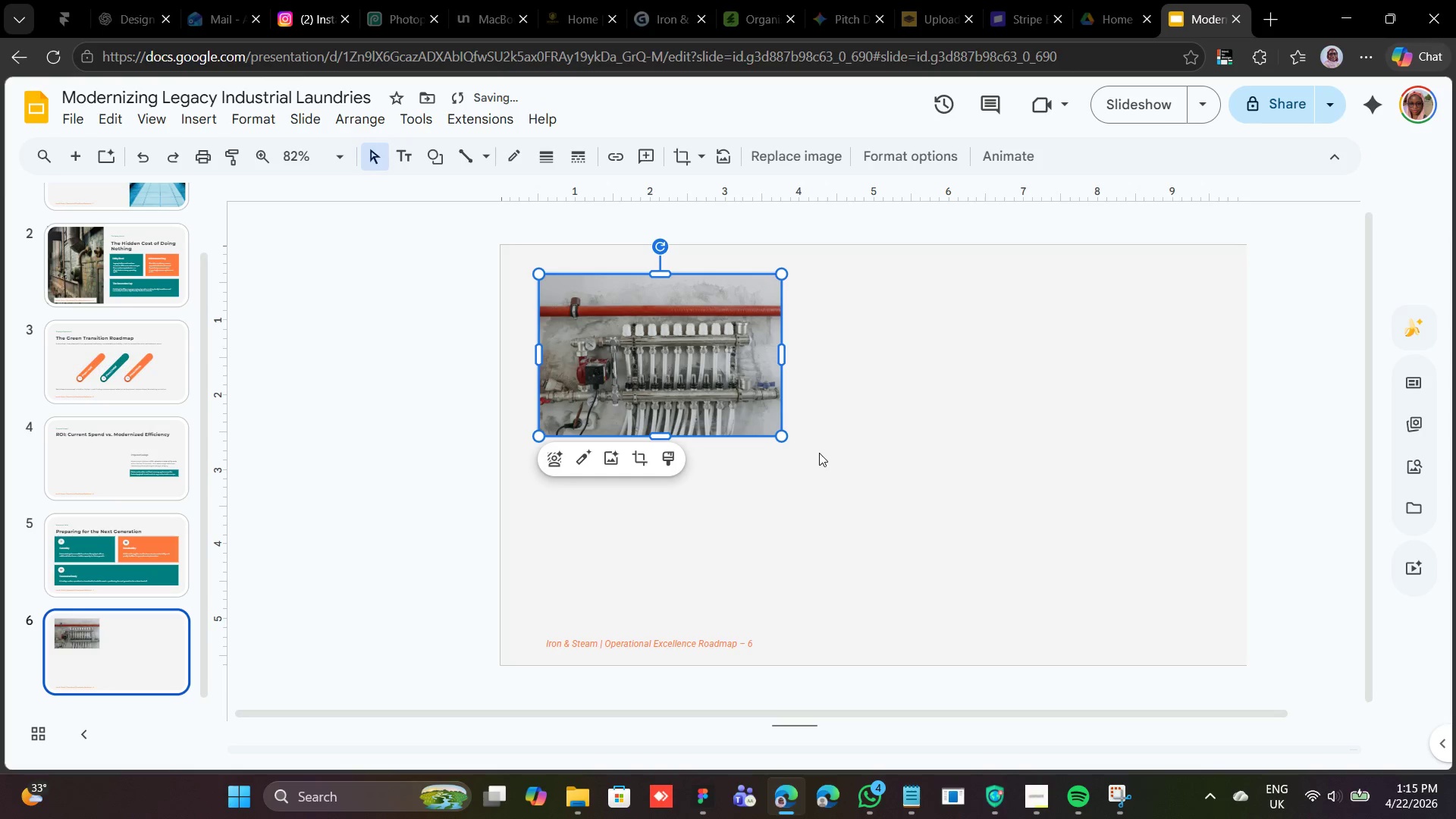 
hold_key(key=ShiftLeft, duration=4.0)
left_click_drag(start_coordinate=[785, 436], to_coordinate=[825, 473])
 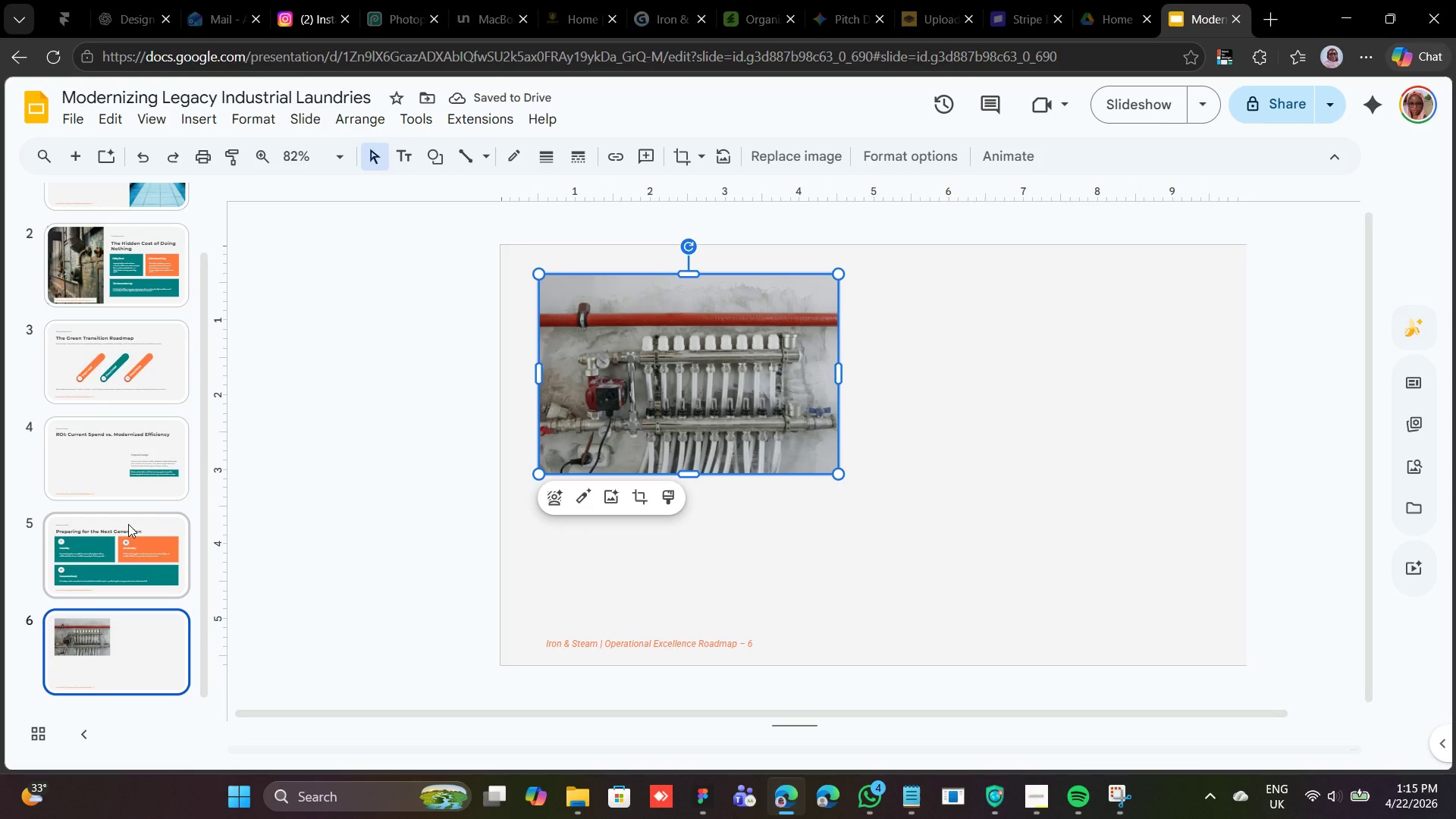 
left_click_drag(start_coordinate=[124, 520], to_coordinate=[622, 258])
 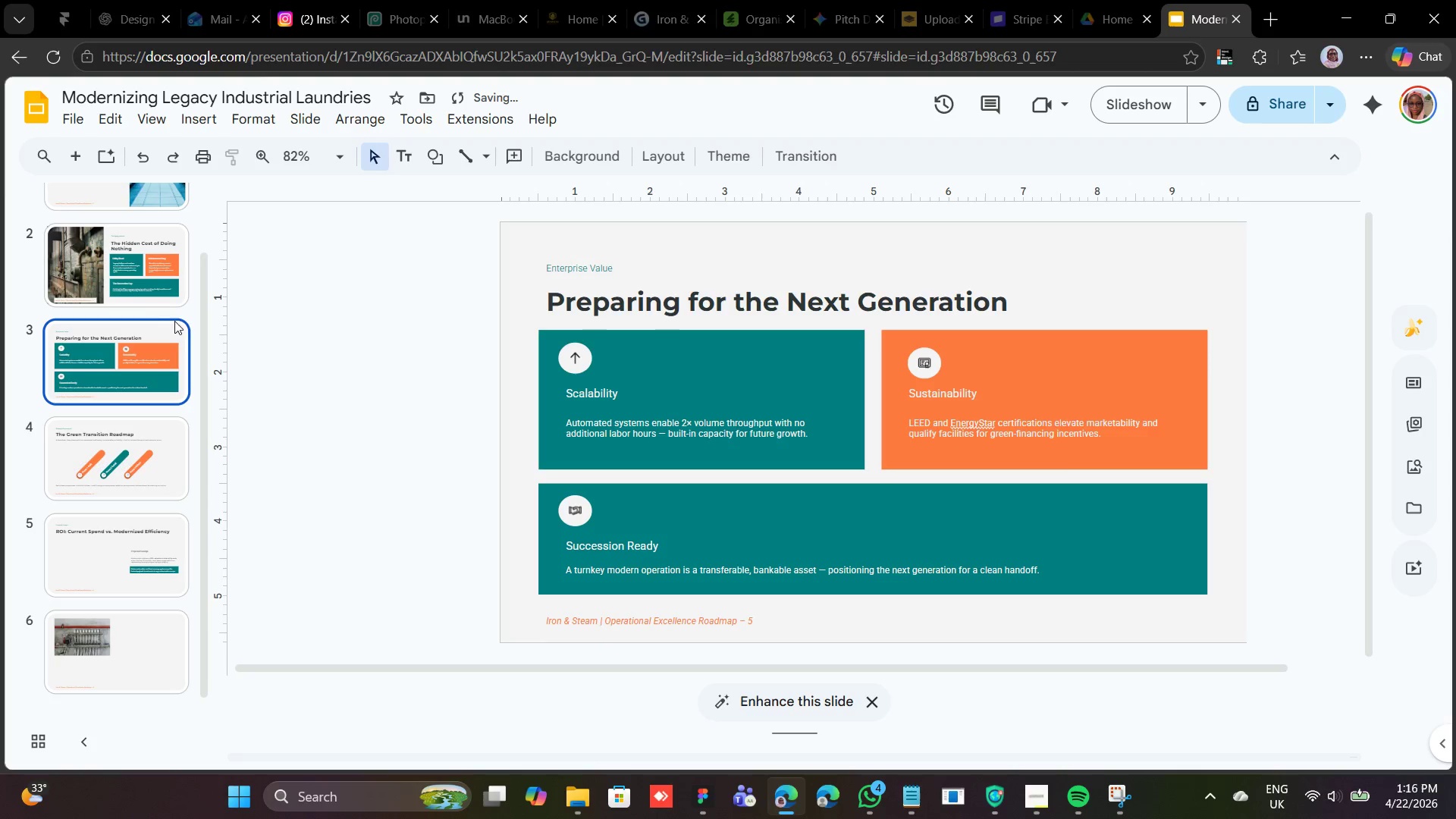 
left_click_drag(start_coordinate=[159, 325], to_coordinate=[168, 617])
 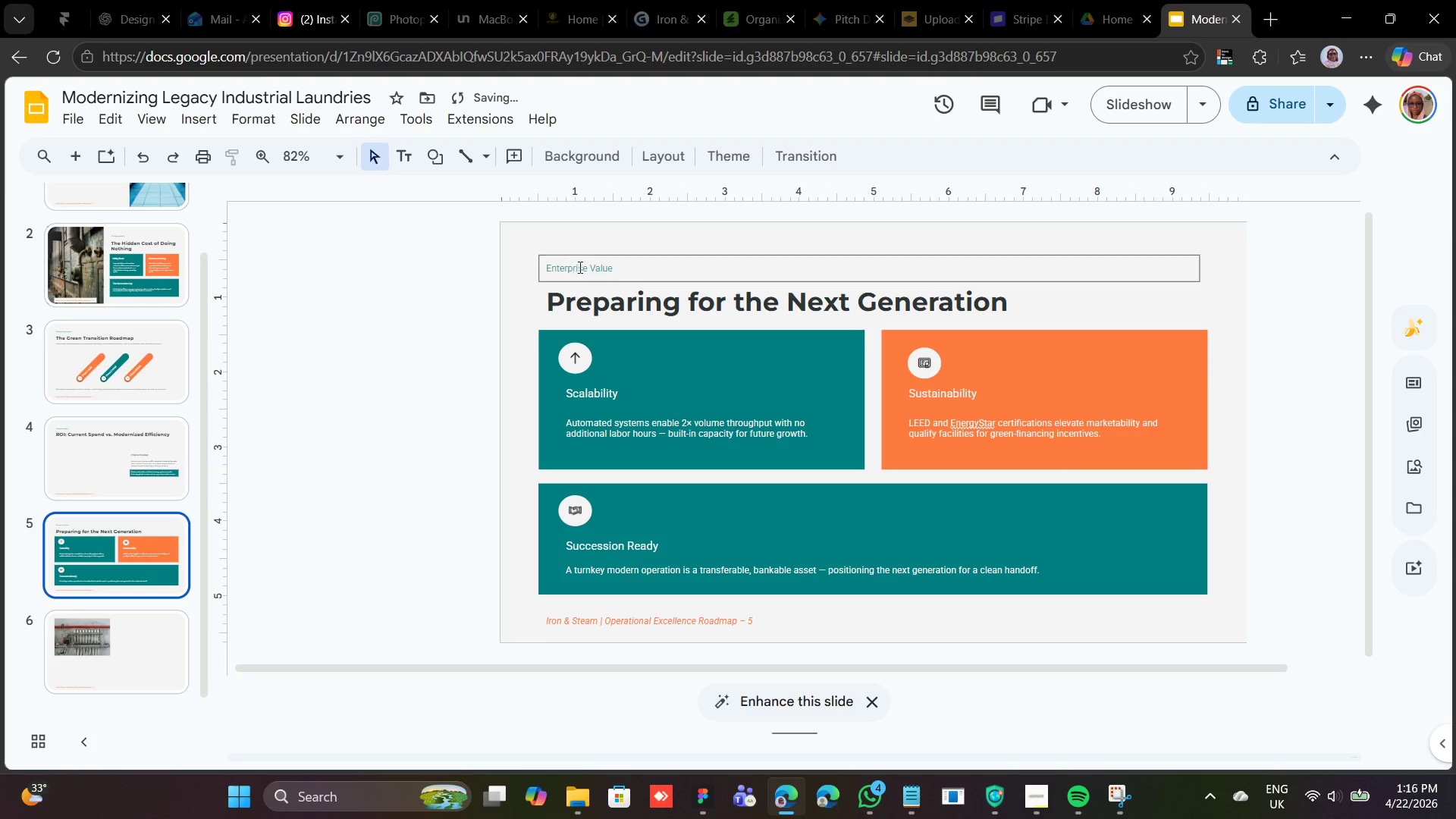 
left_click([578, 262])
 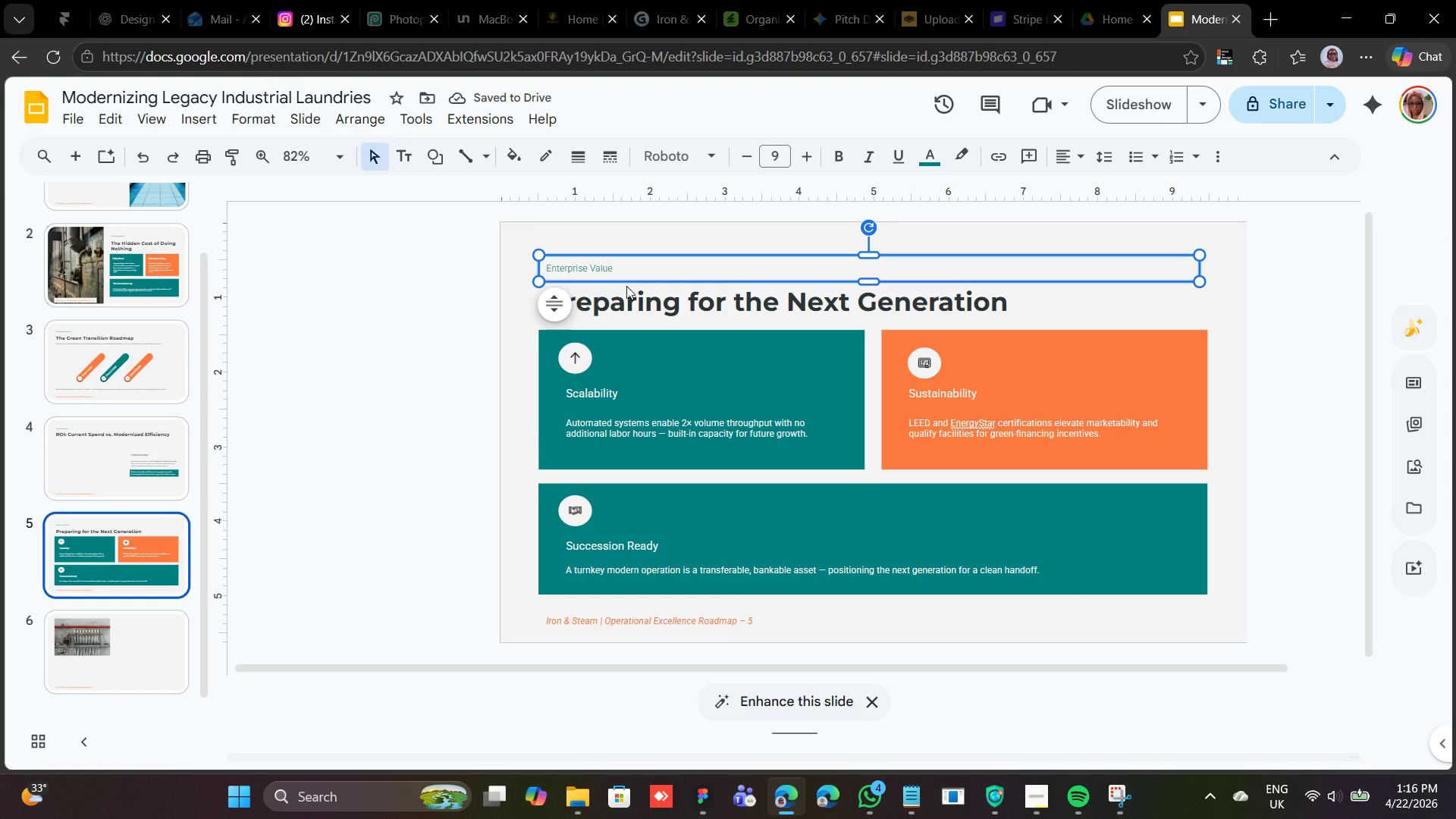 
hold_key(key=ShiftLeft, duration=0.81)
left_click([626, 288])
 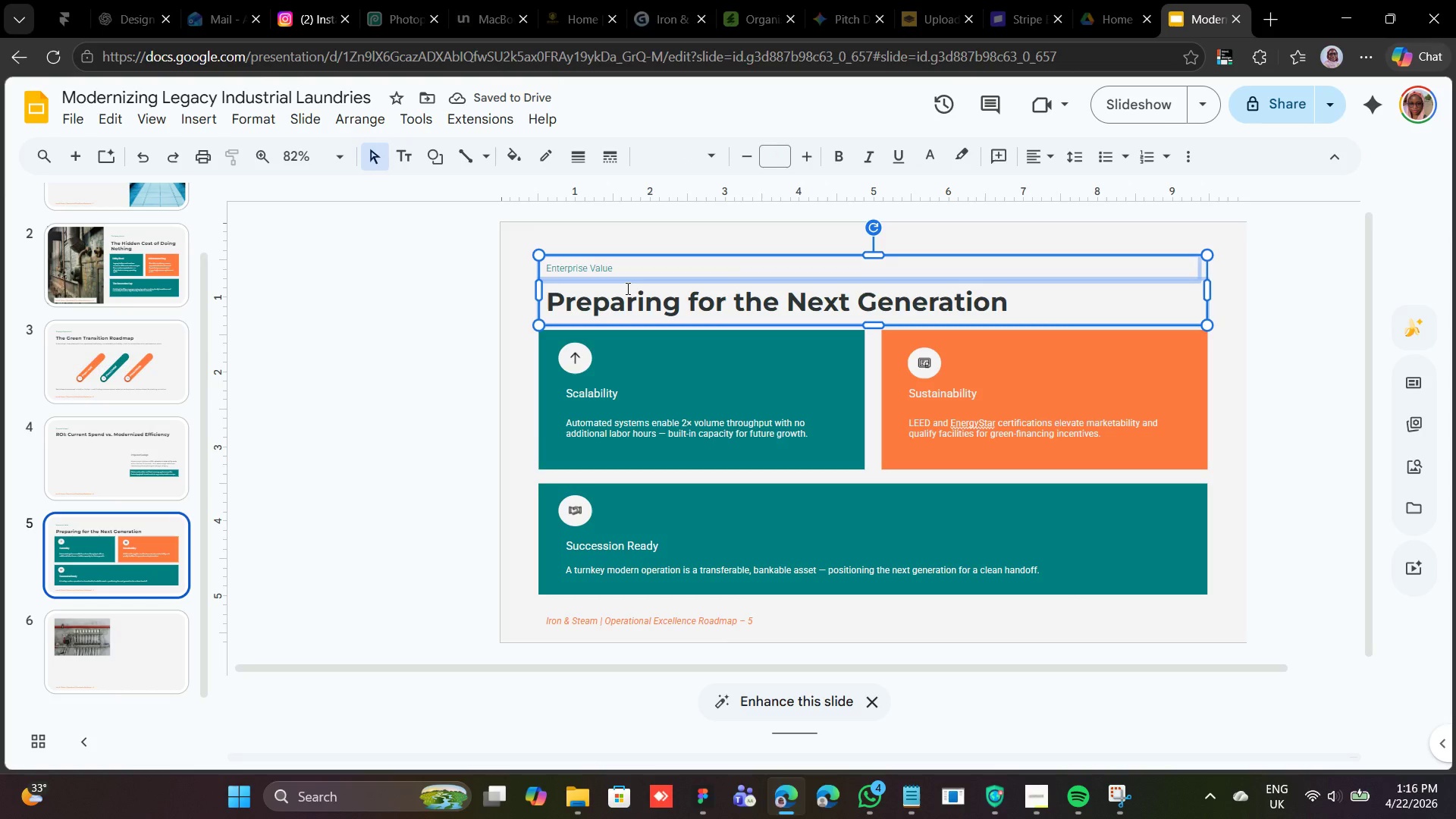 
right_click([626, 288])
 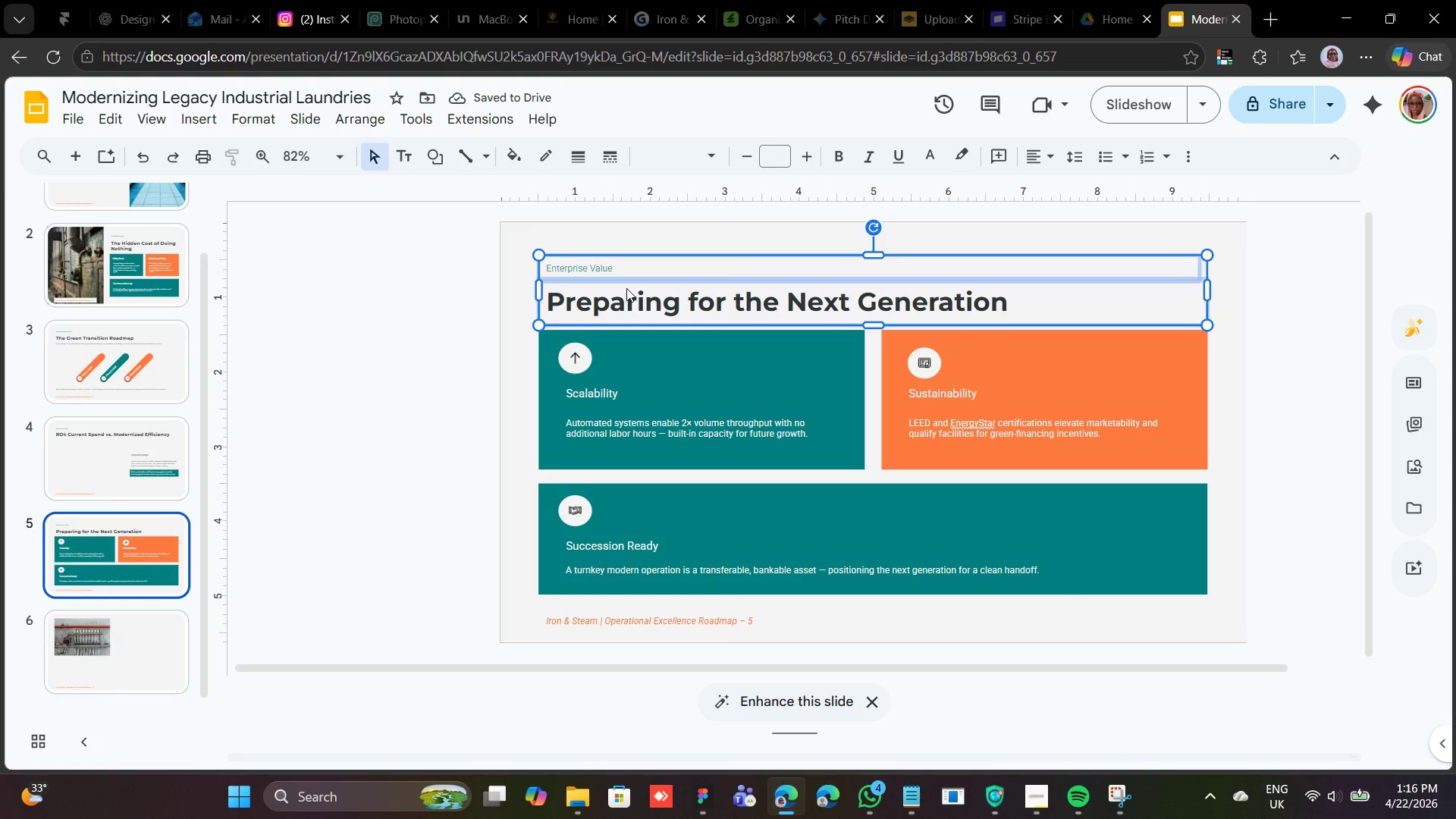 
right_click([626, 288])
 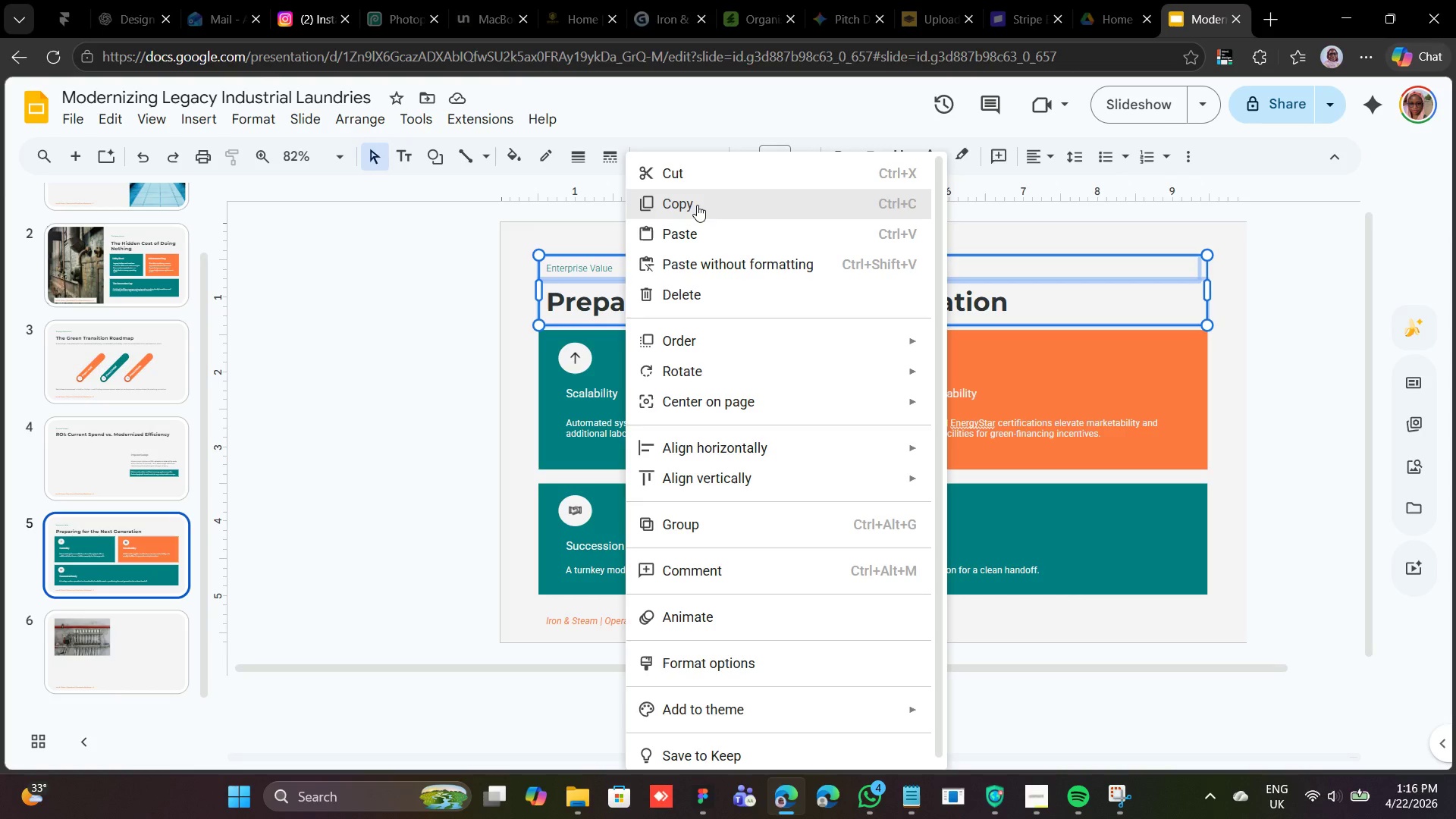 
left_click([697, 205])
 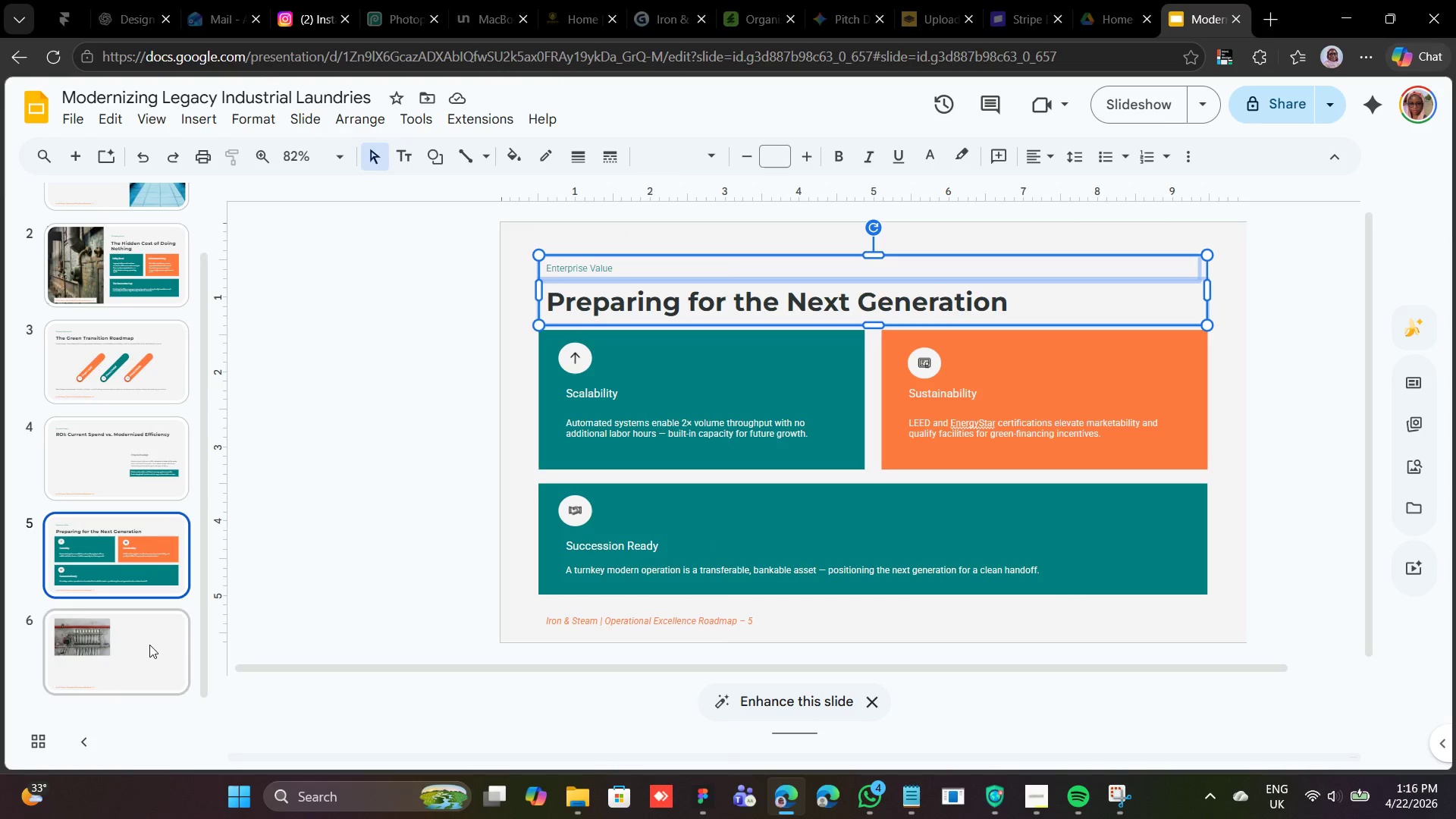 
left_click([149, 645])
 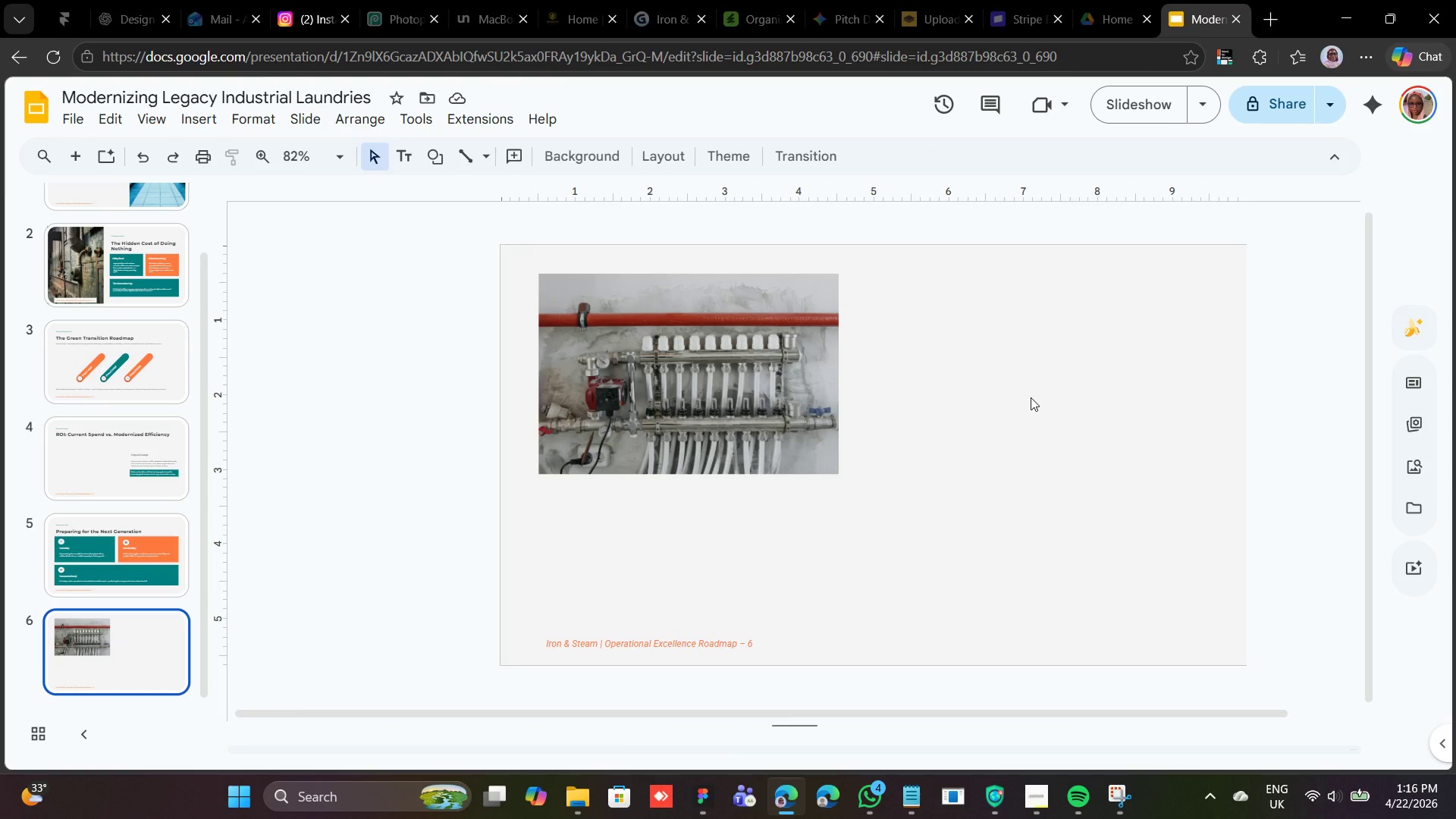 
right_click([1031, 397])
 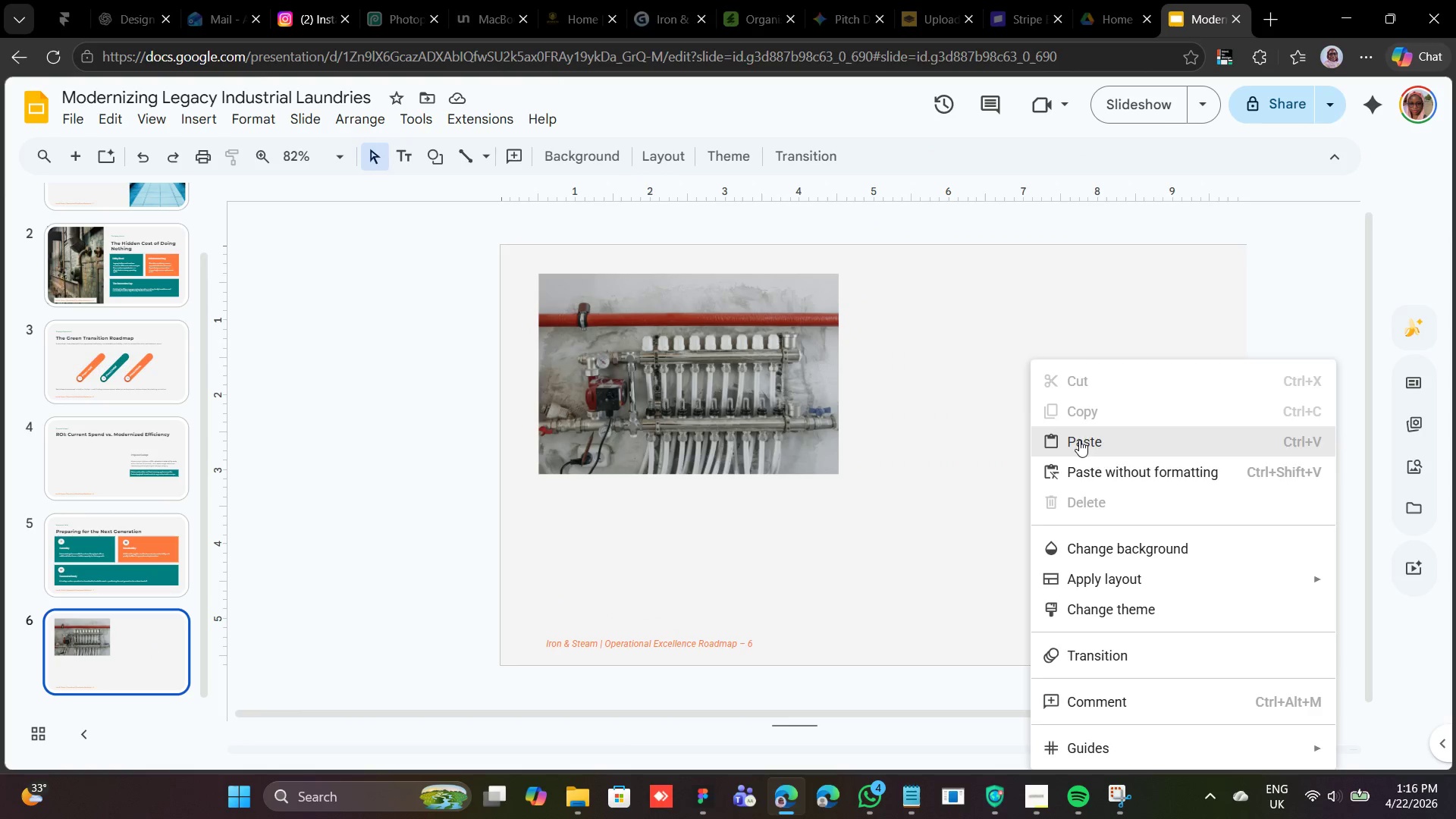 
left_click([1080, 444])
 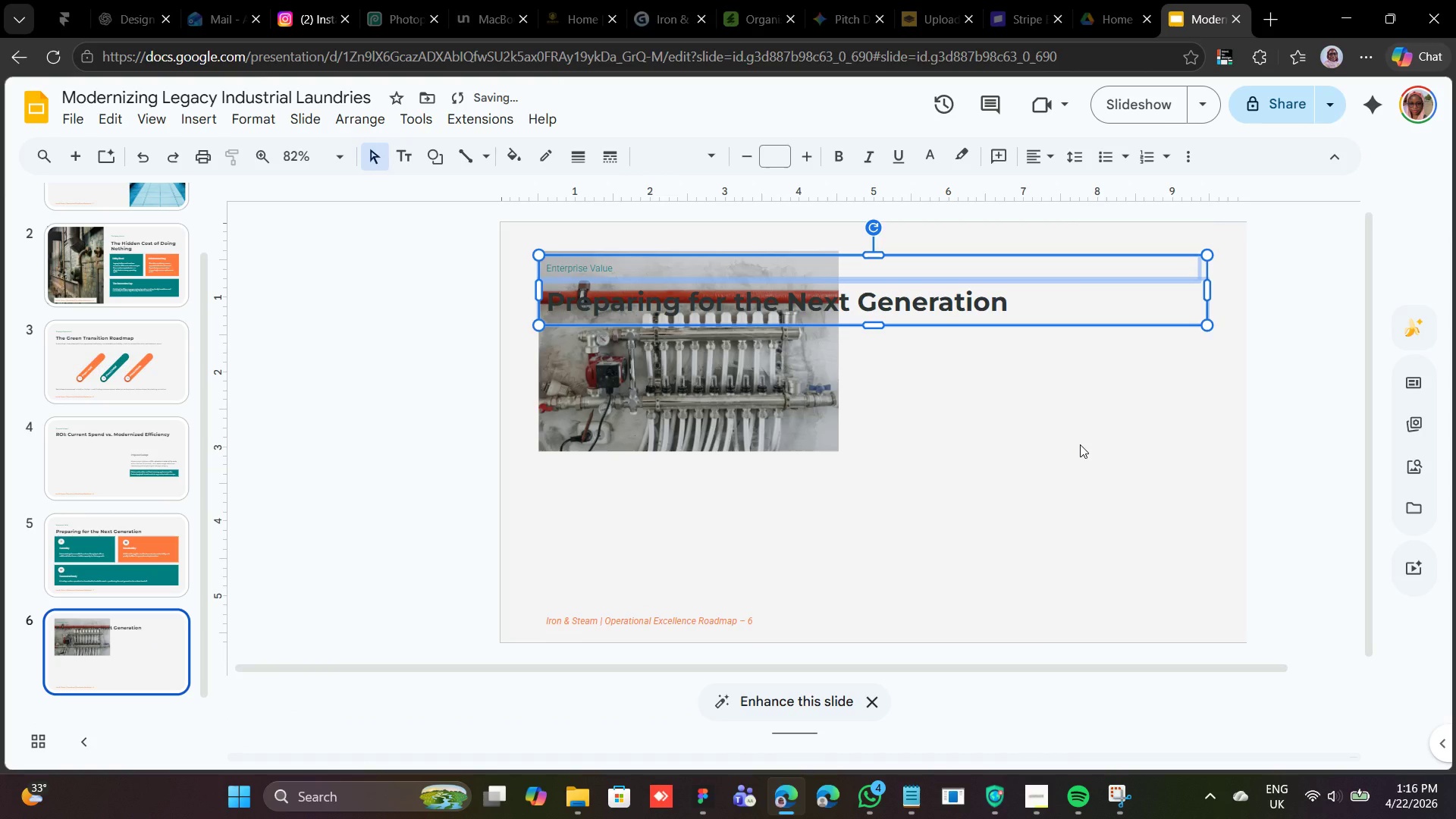 
hold_key(key=ShiftLeft, duration=0.53)
 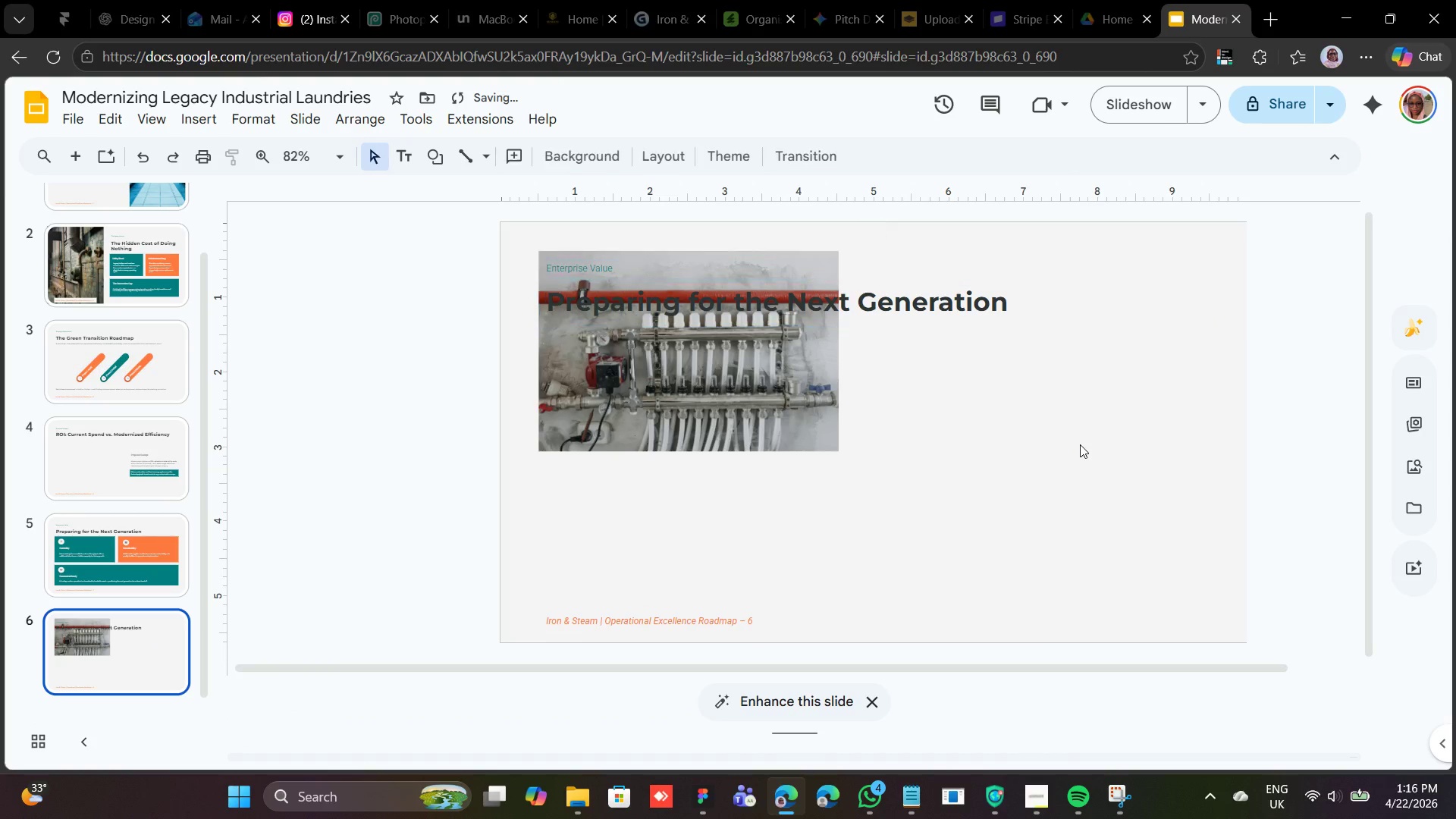 
left_click([1080, 444])
 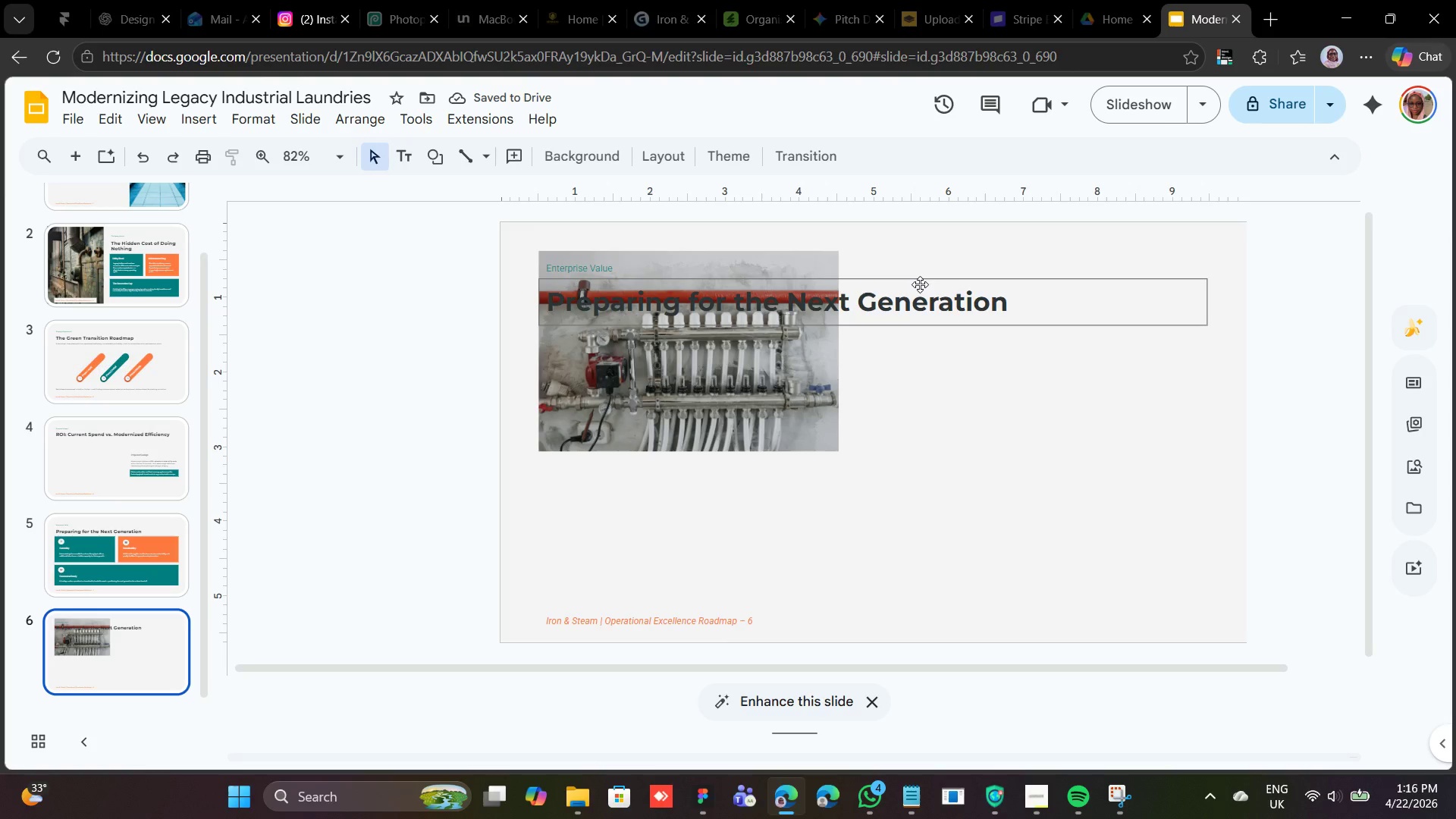 
left_click([920, 284])
 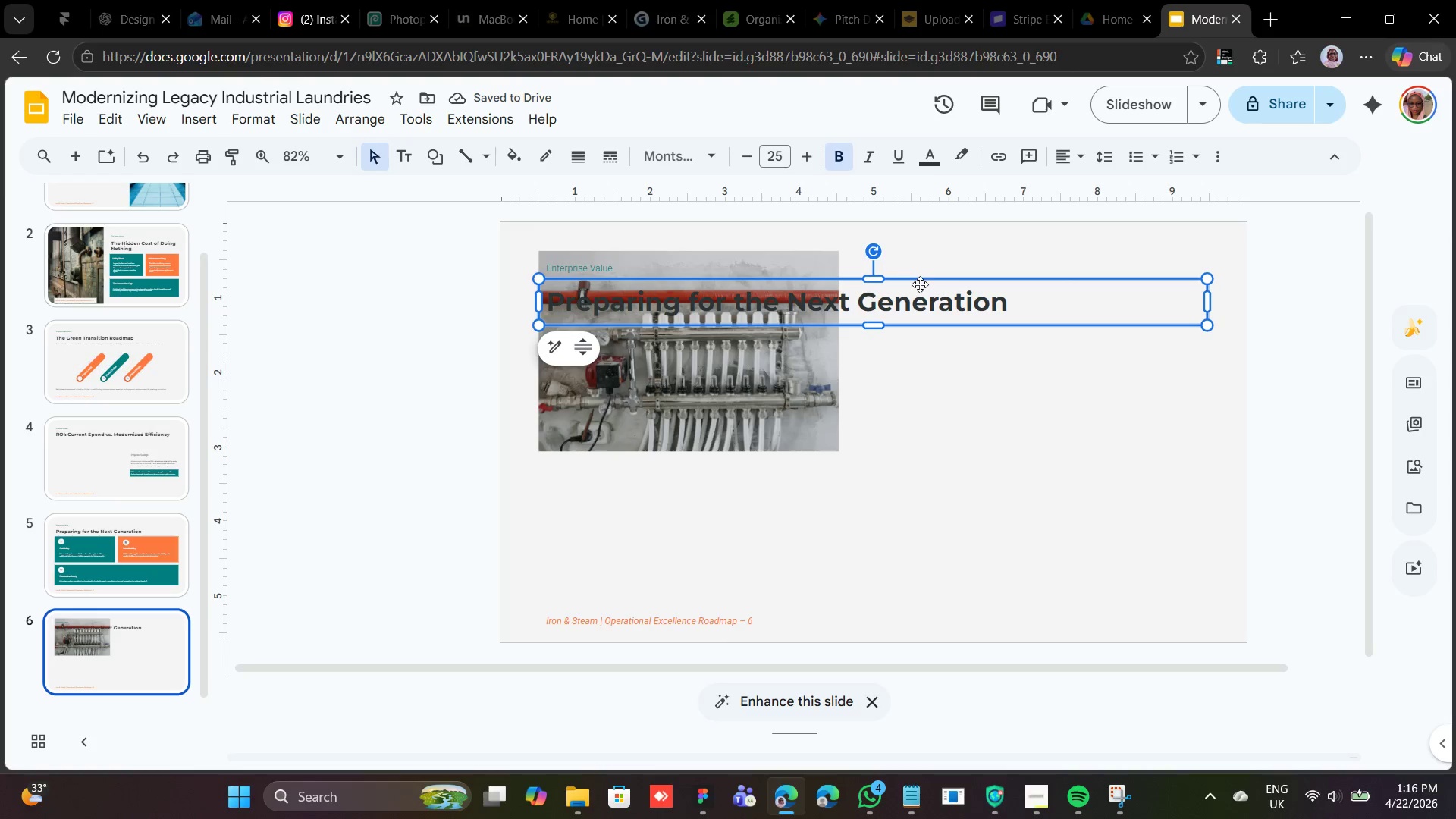 
hold_key(key=ShiftLeft, duration=2.0)
left_click([583, 260])
 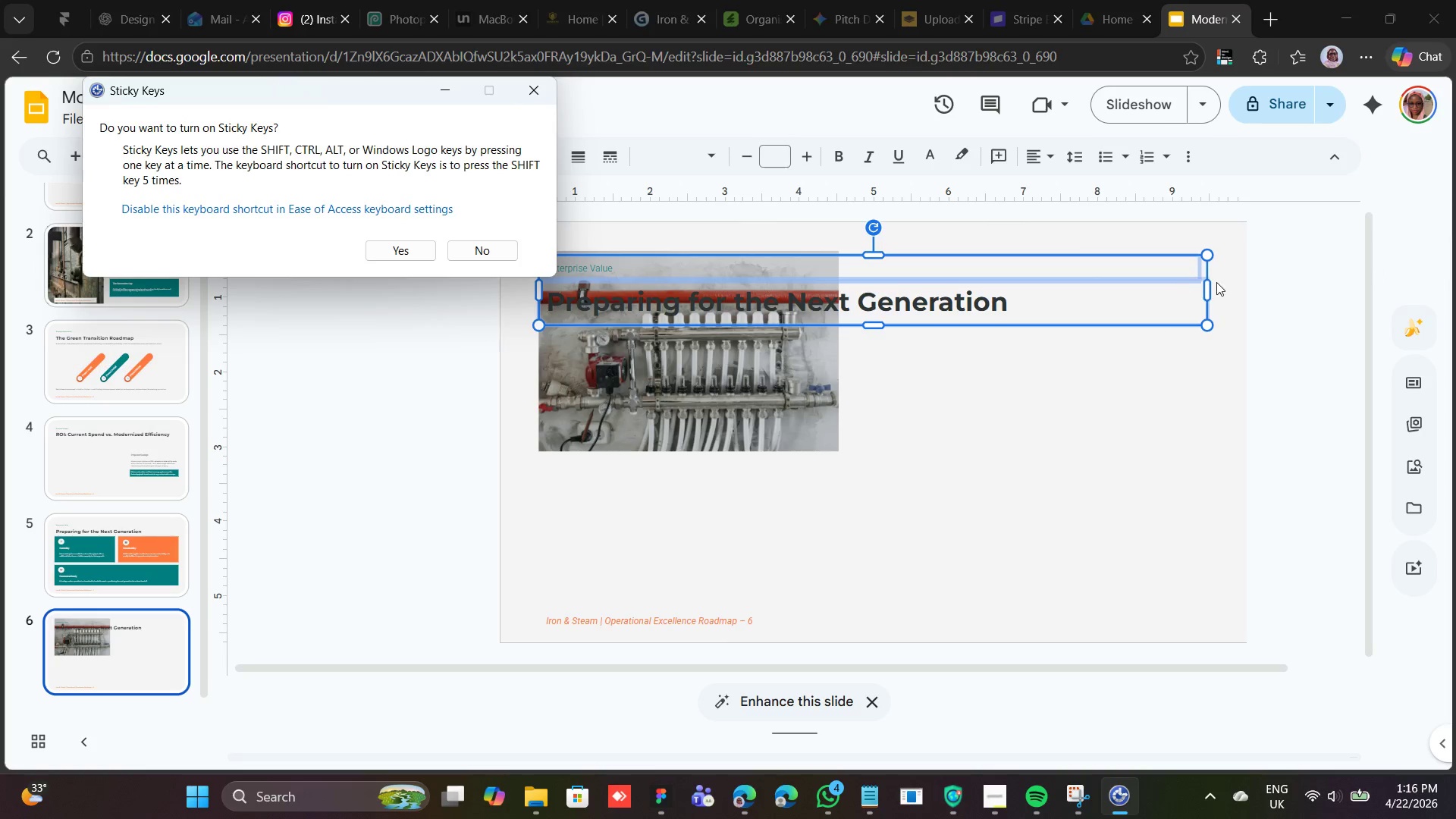 
left_click_drag(start_coordinate=[1205, 290], to_coordinate=[915, 273])
 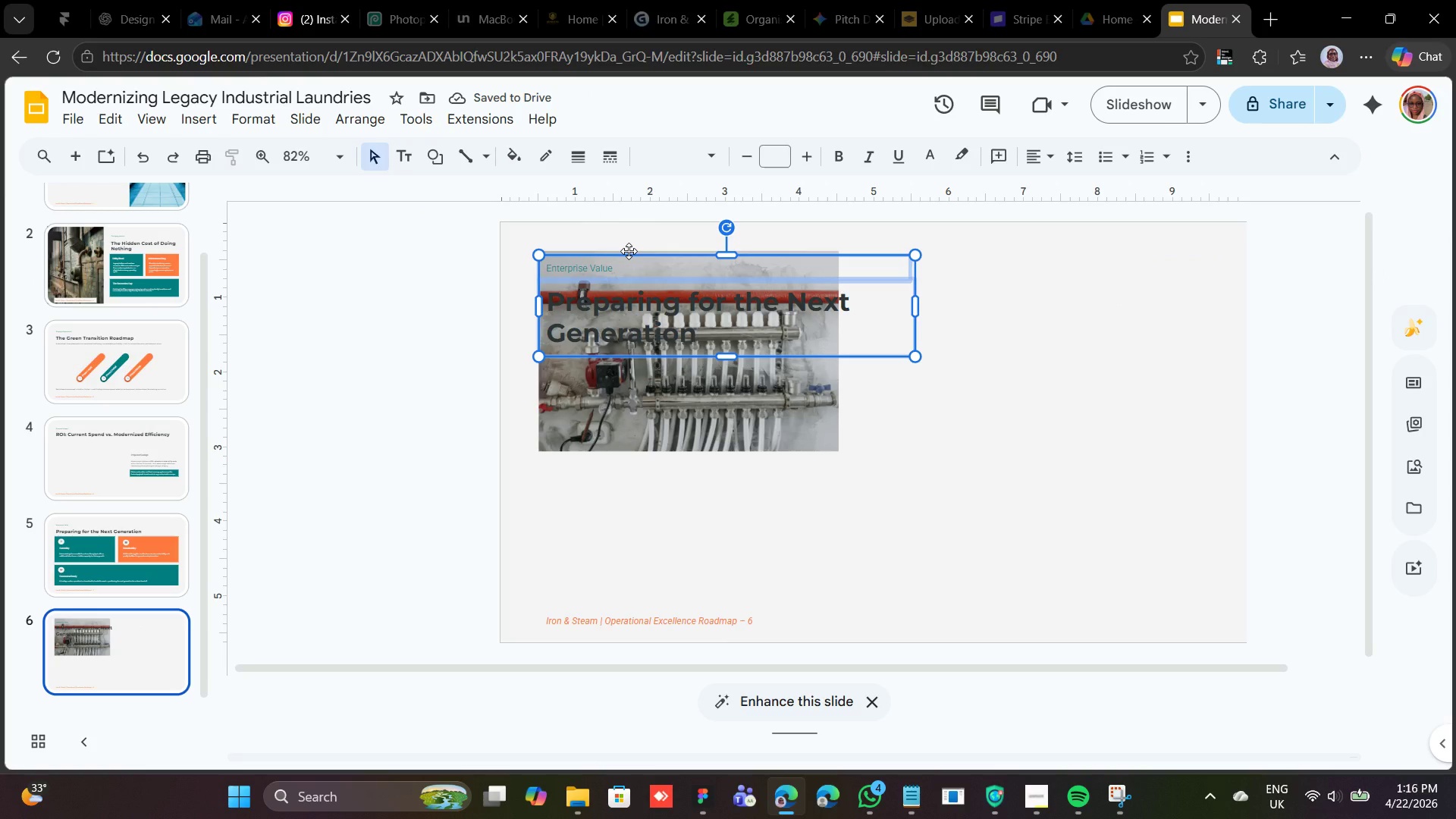 
left_click_drag(start_coordinate=[629, 251], to_coordinate=[965, 249])
 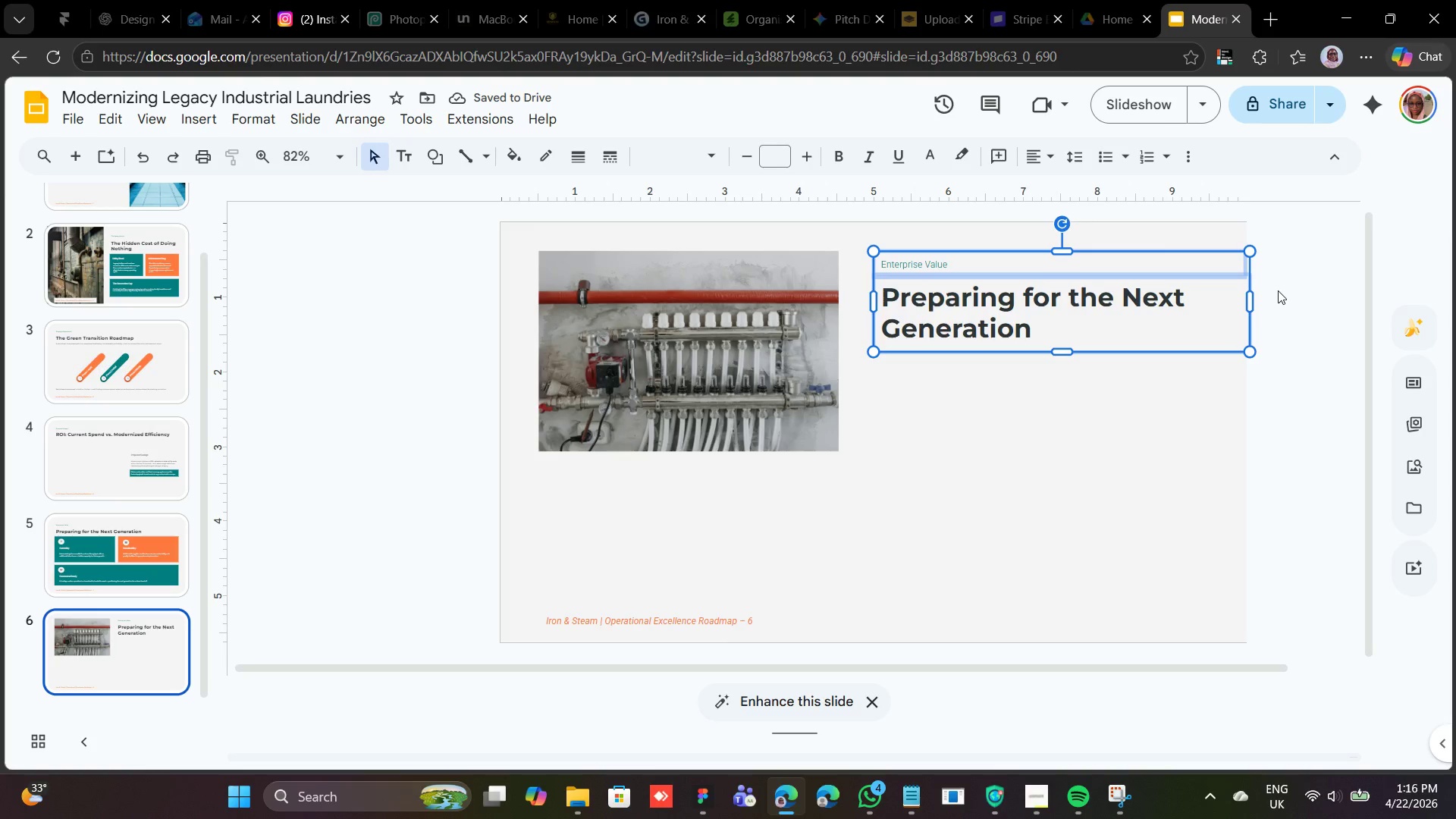 
wait(6.23)
 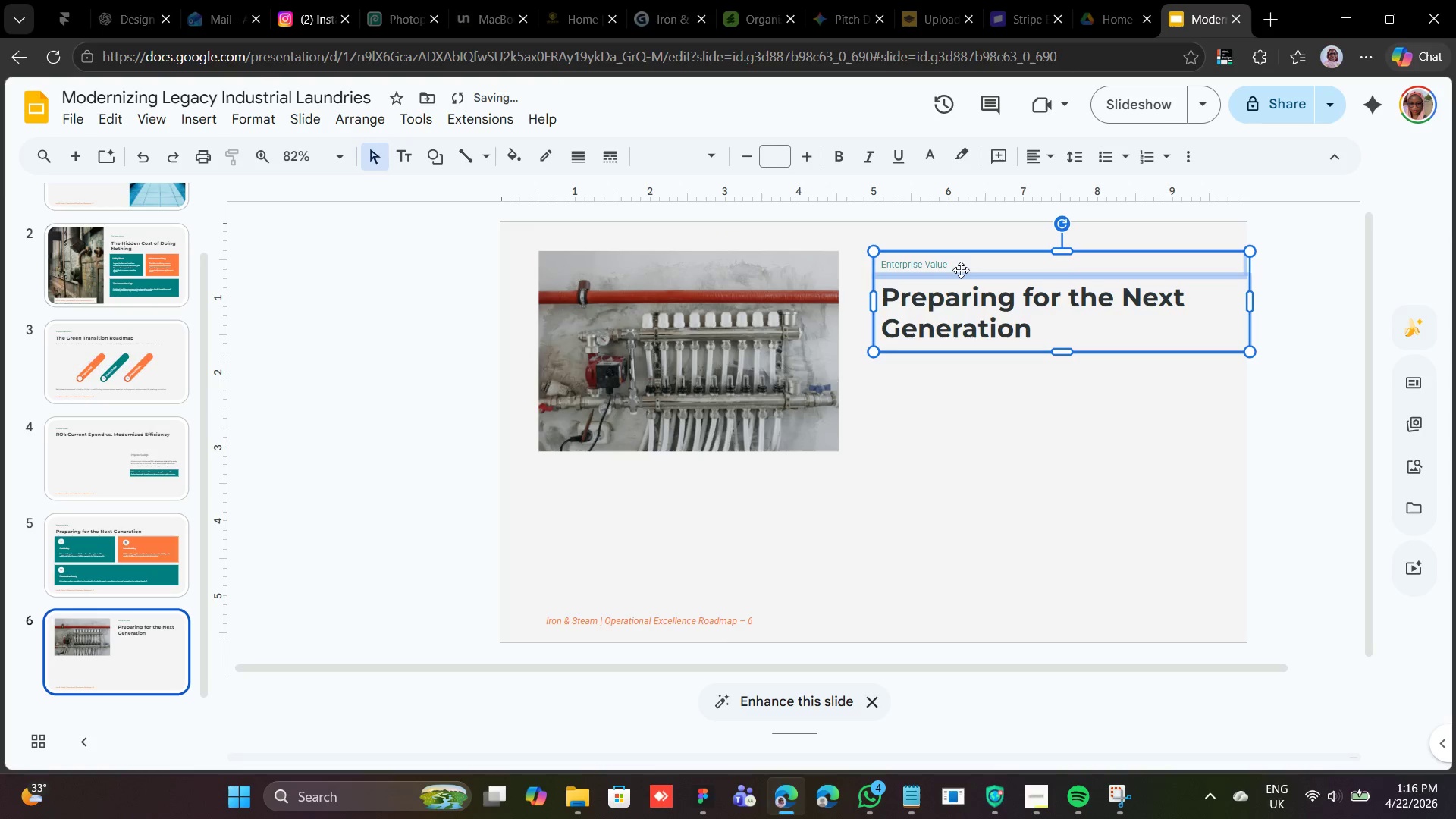 
left_click_drag(start_coordinate=[1249, 298], to_coordinate=[1208, 289])
 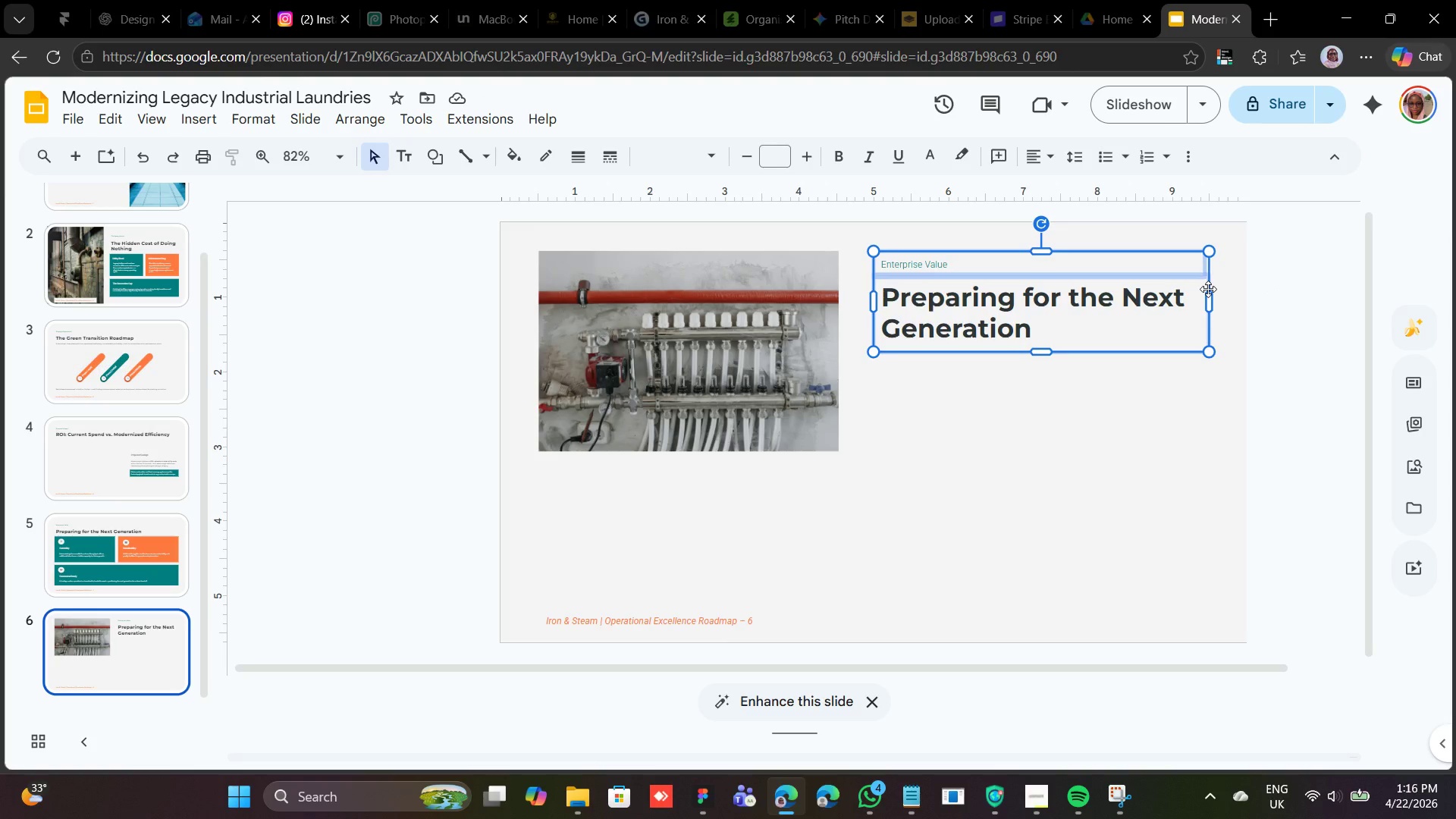 
wait(10.73)
 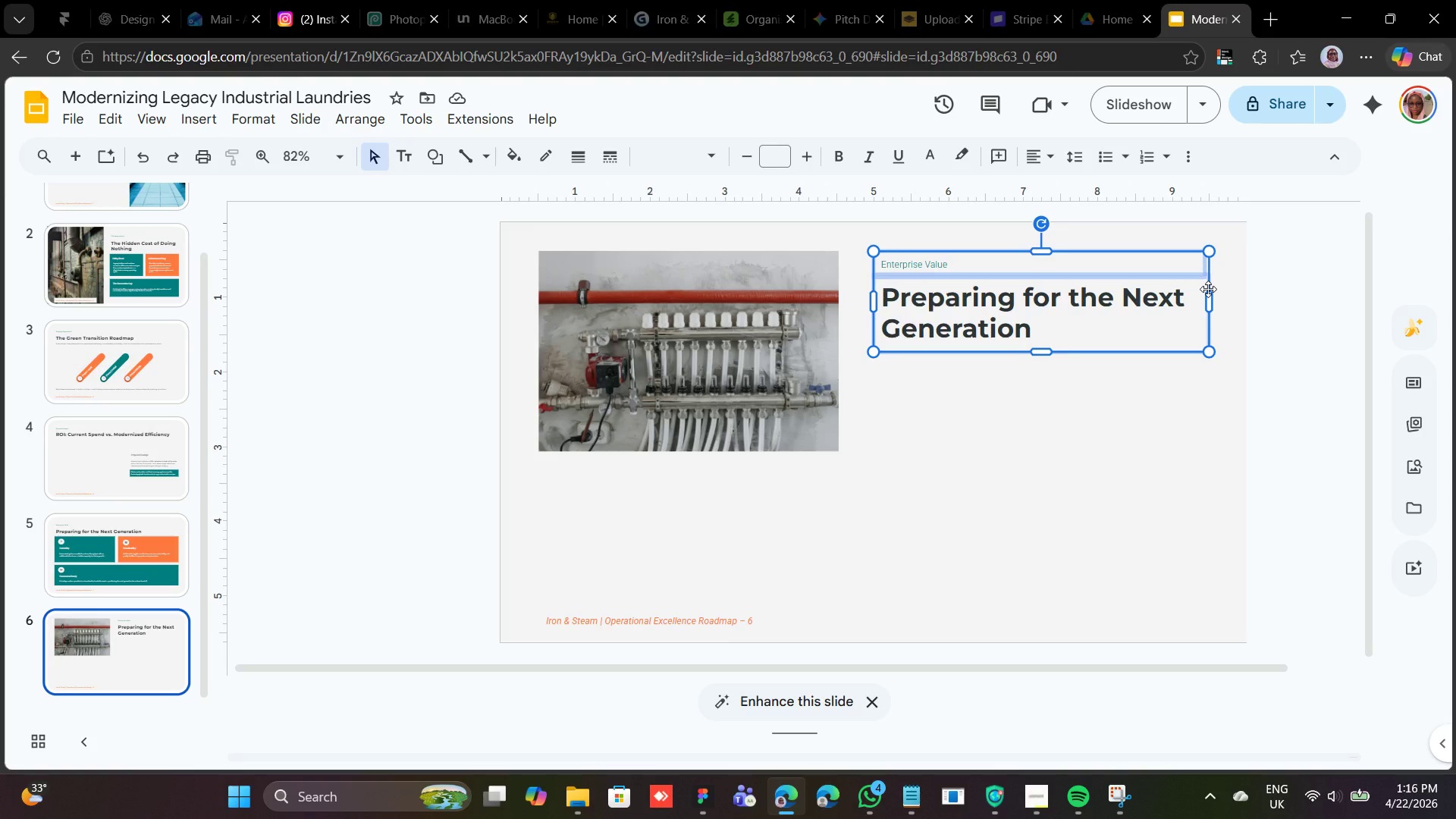 
left_click([907, 795])
 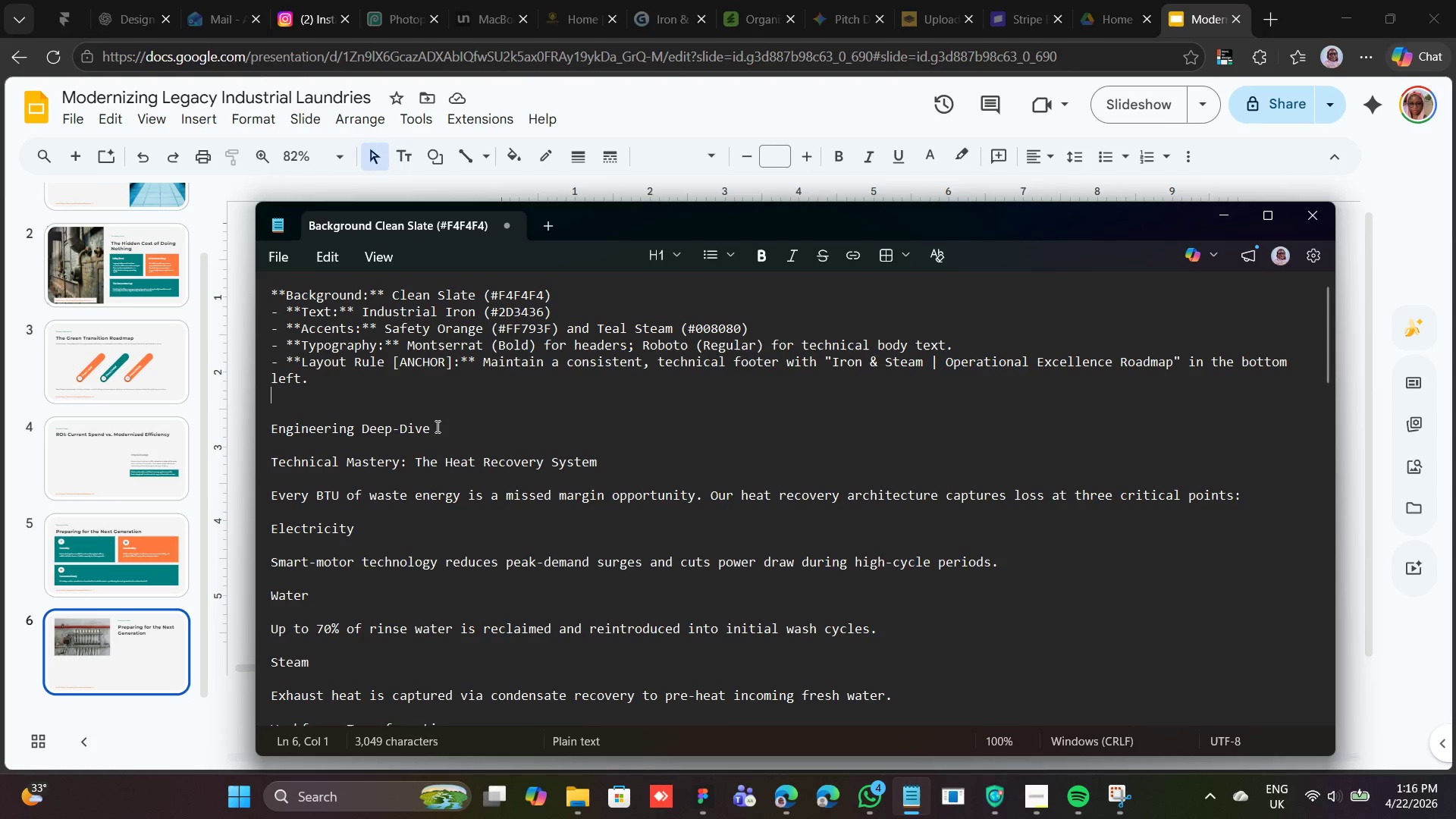 
left_click_drag(start_coordinate=[435, 431], to_coordinate=[275, 424])
 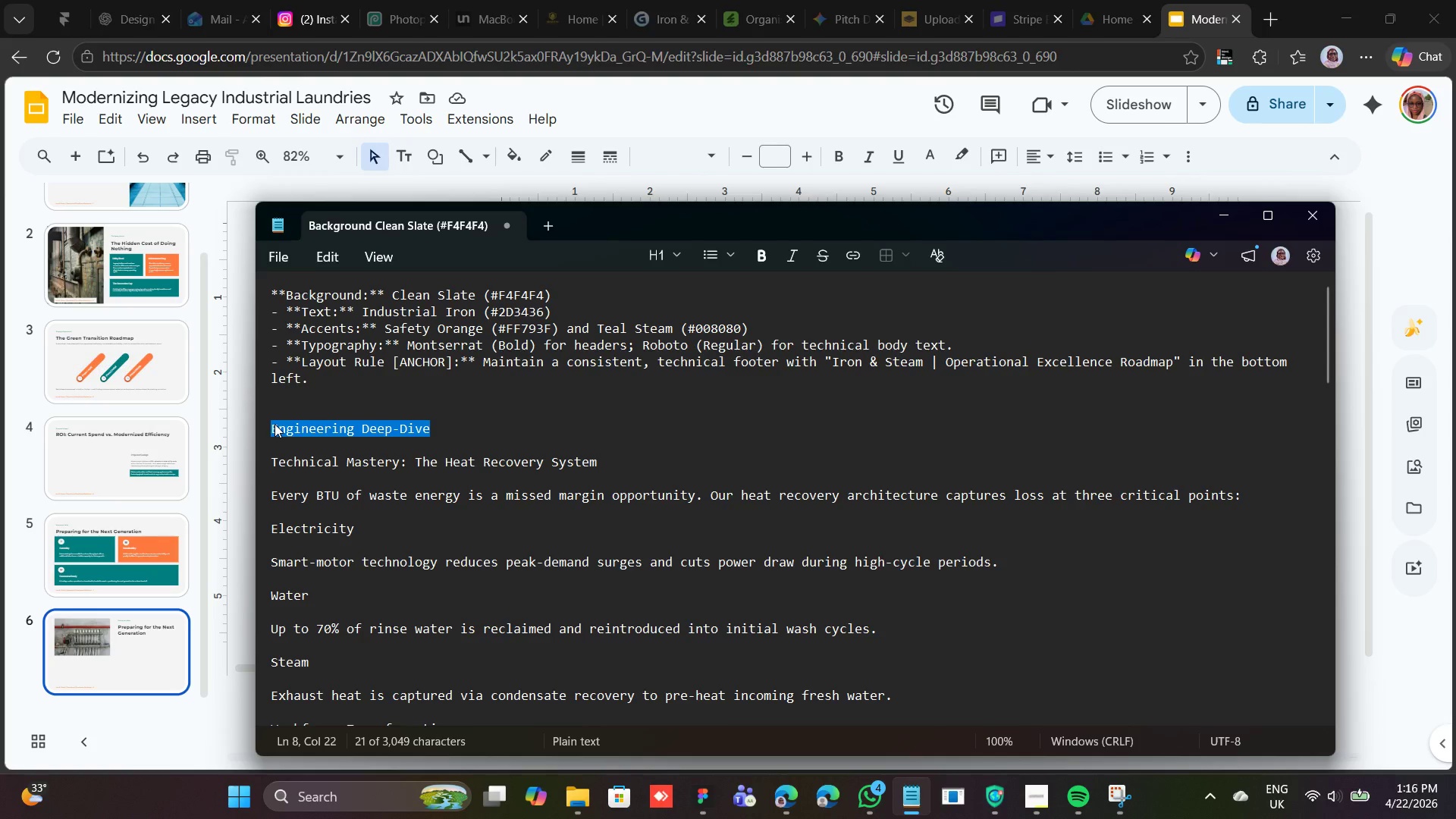 
right_click([275, 424])
 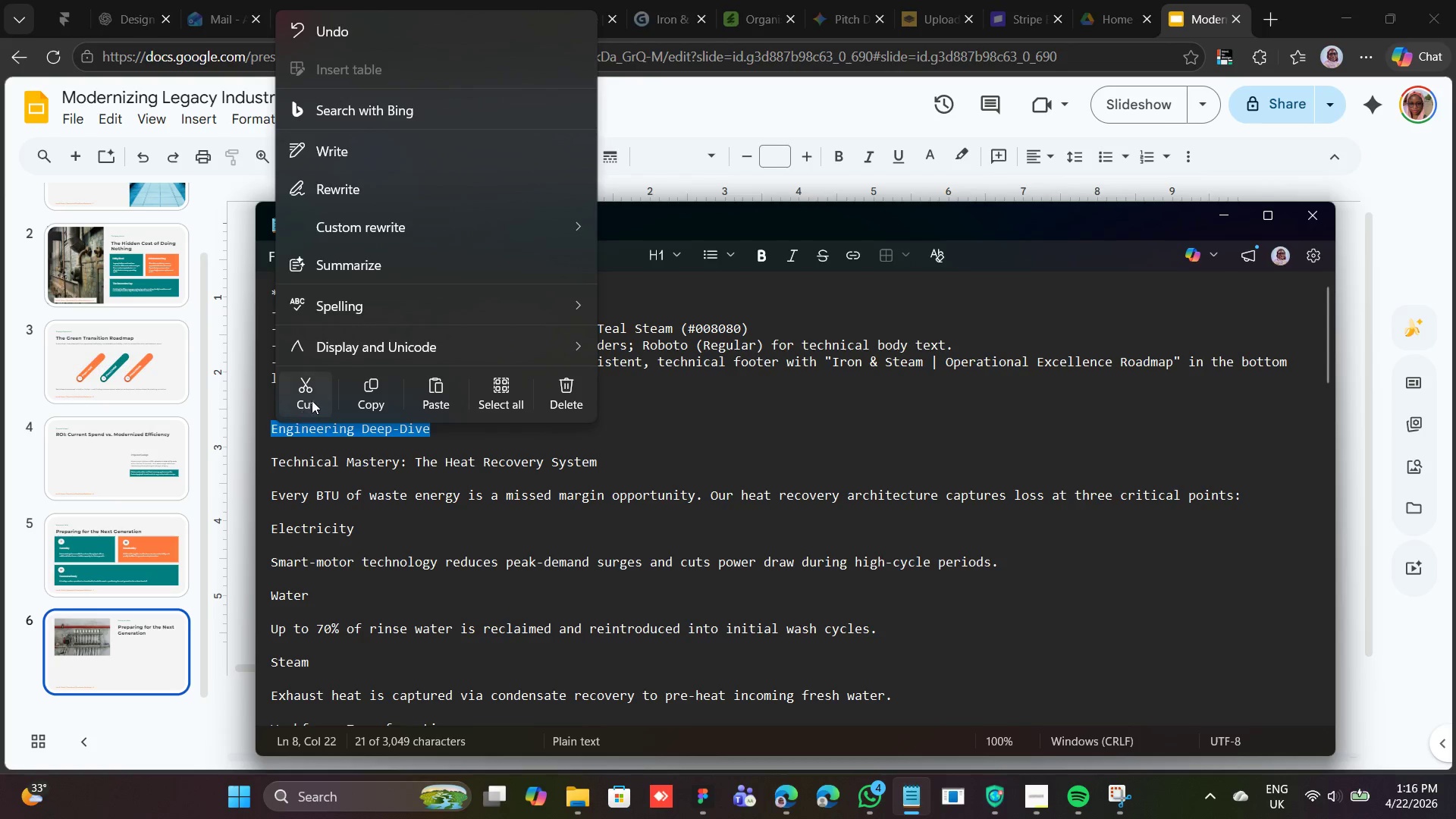 
left_click([313, 400])
 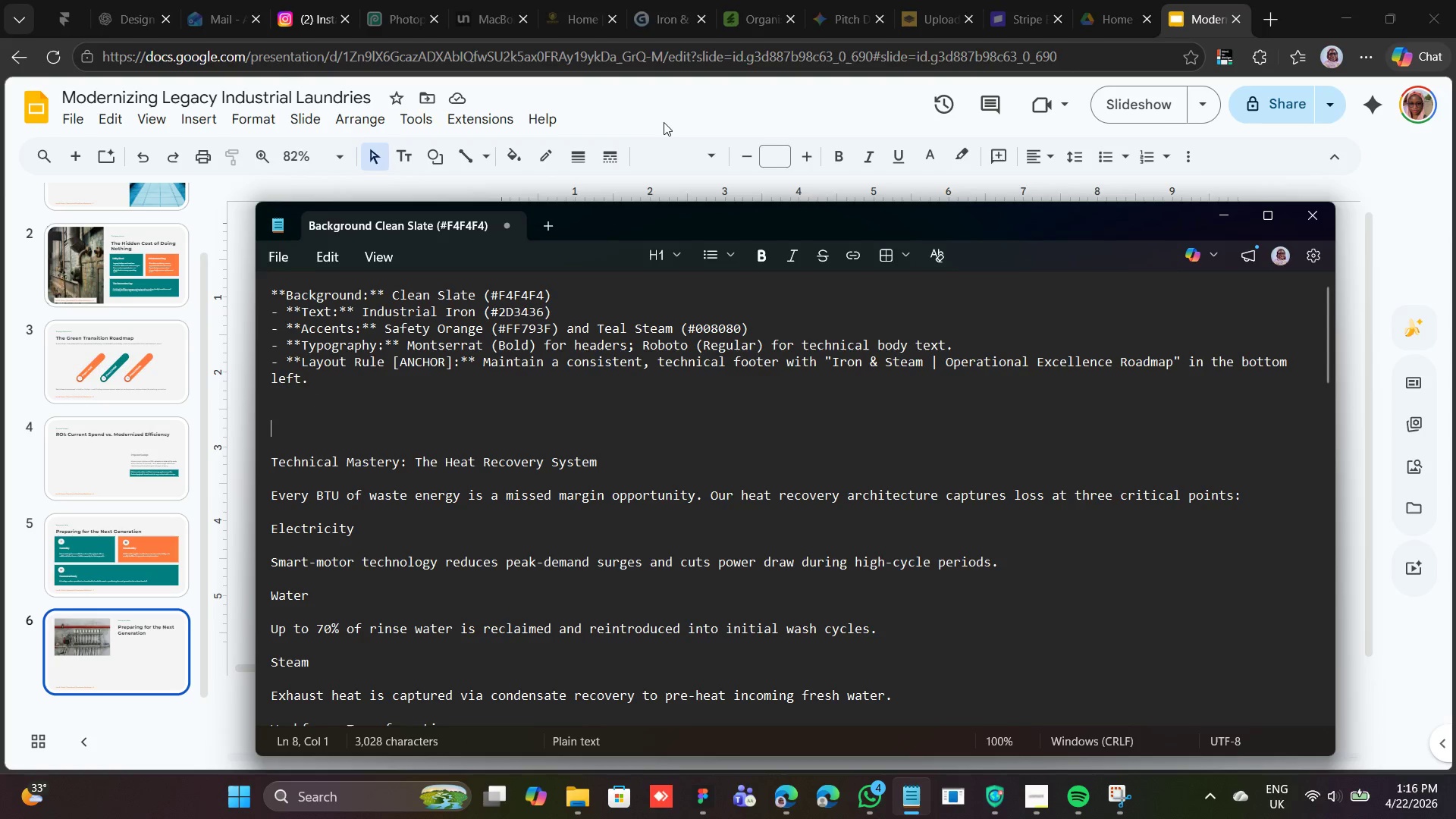 
left_click([664, 122])
 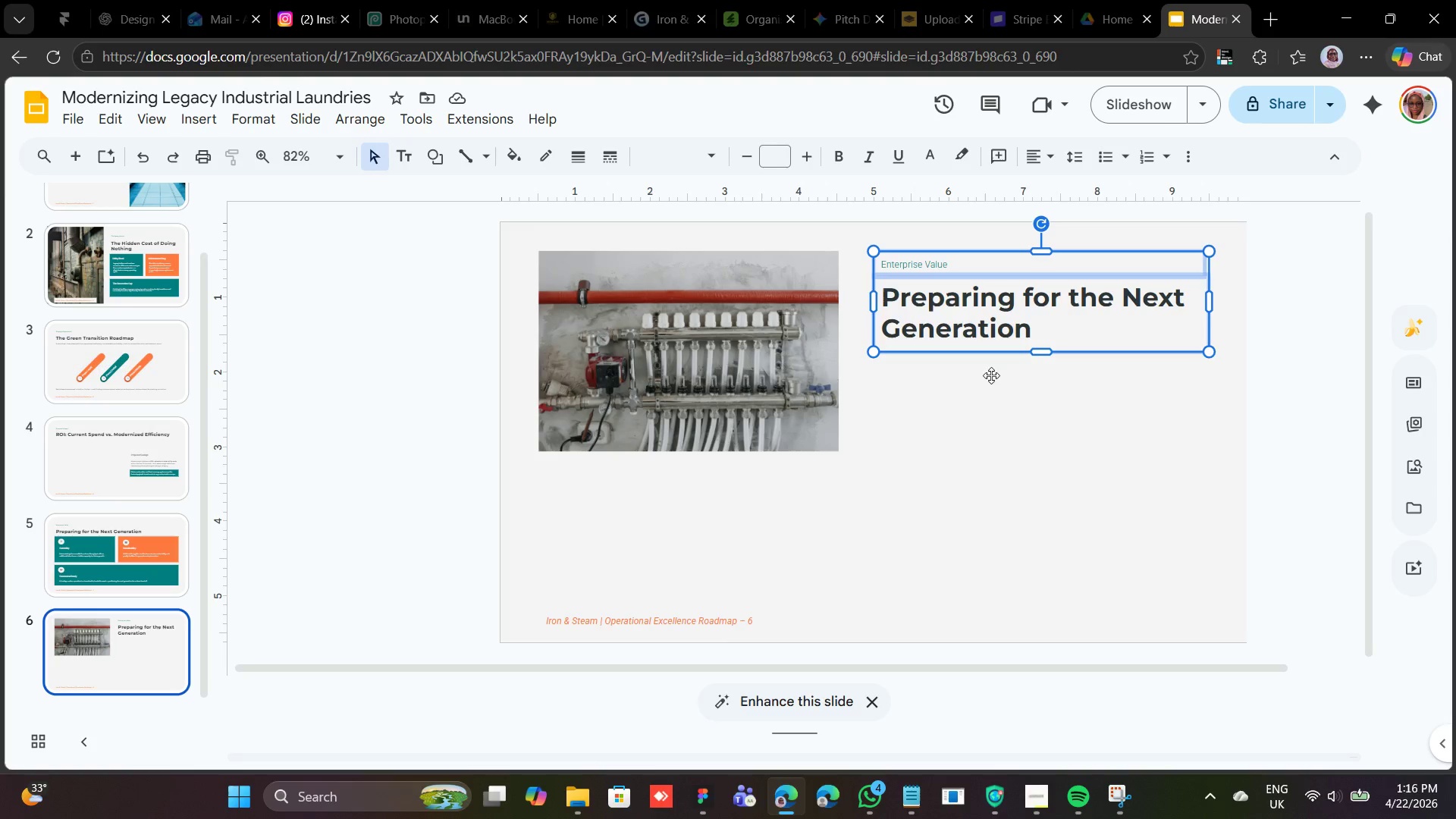 
left_click([974, 406])
 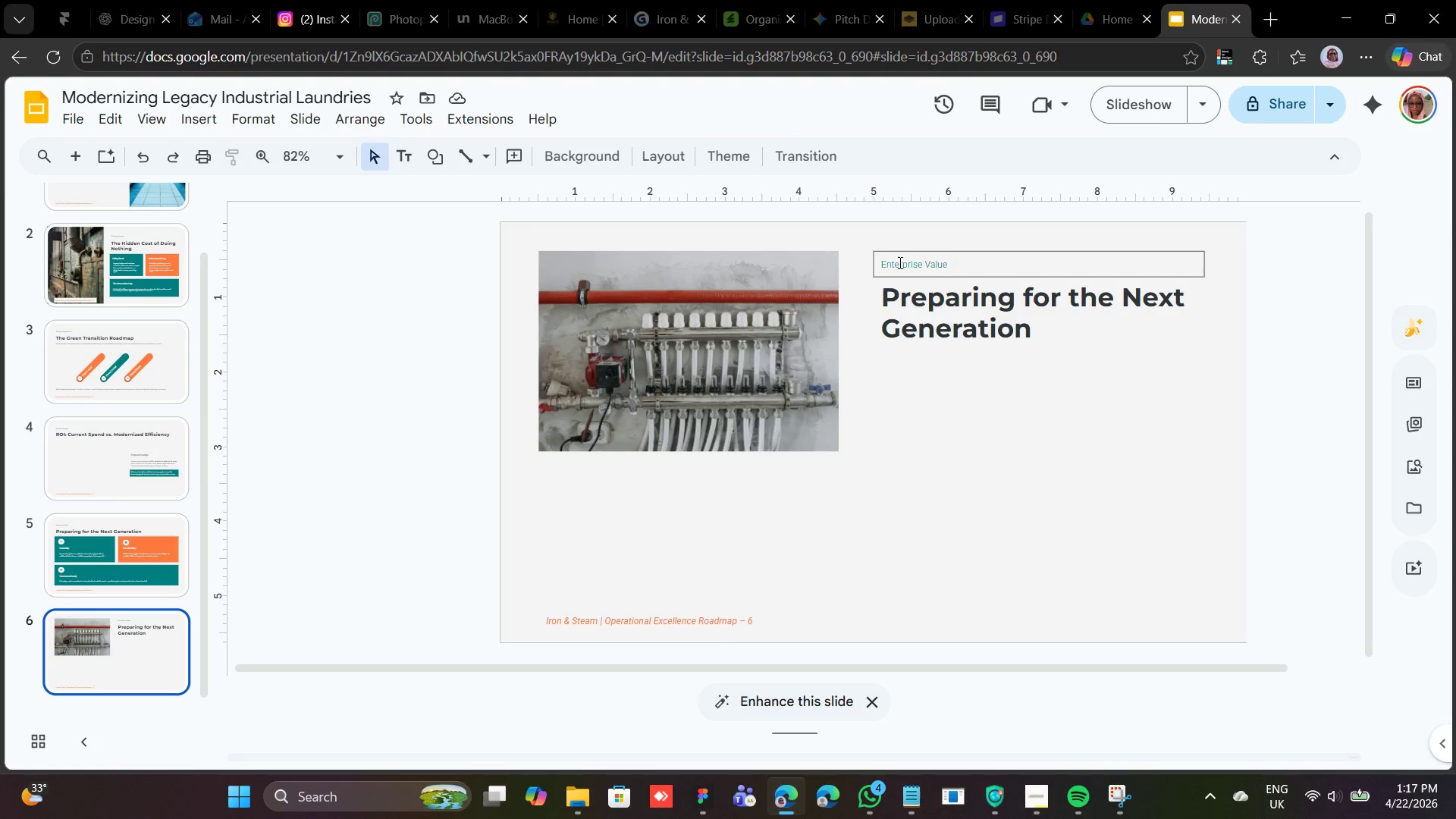 
double_click([899, 262])
 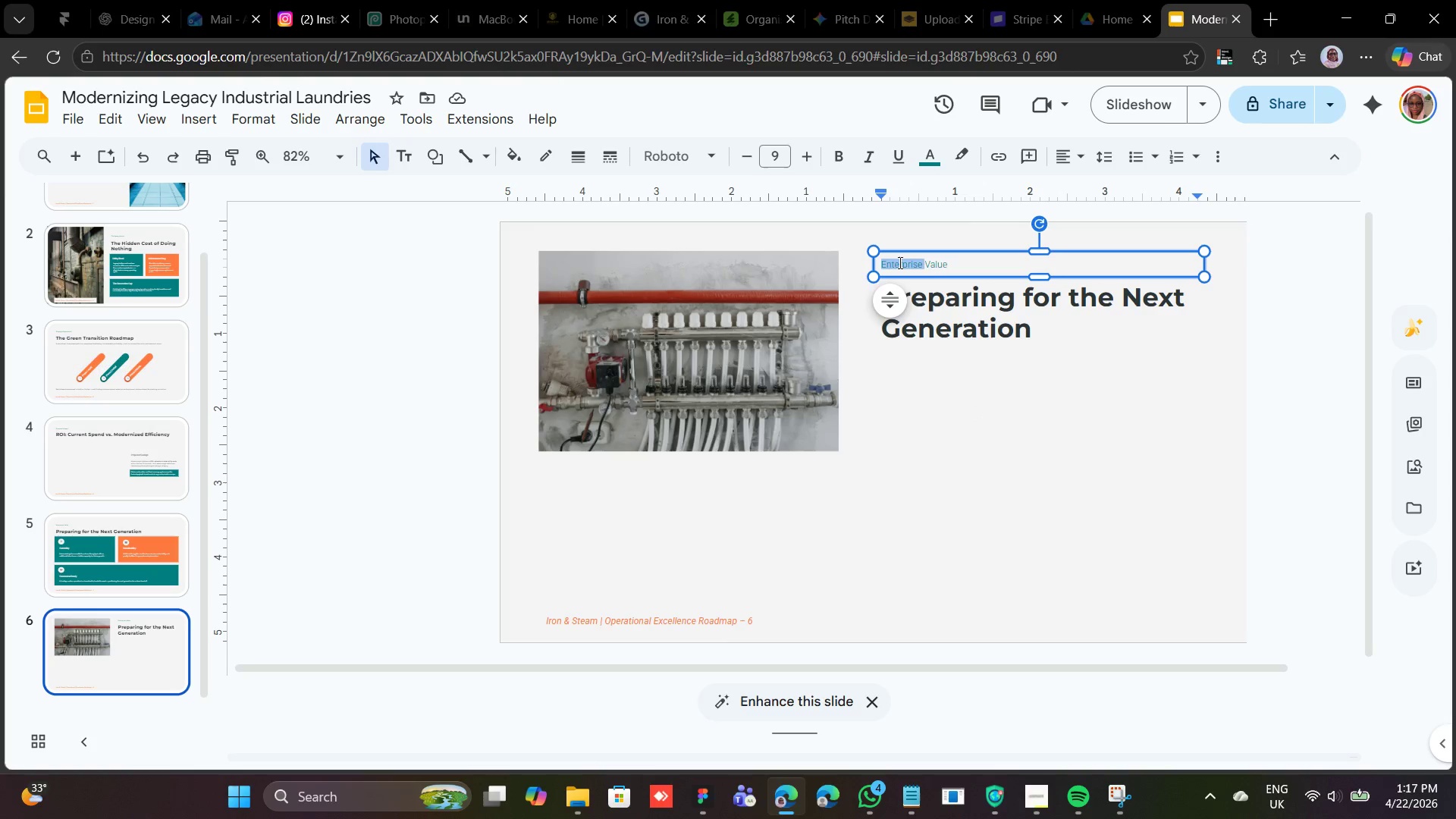 
triple_click([899, 262])
 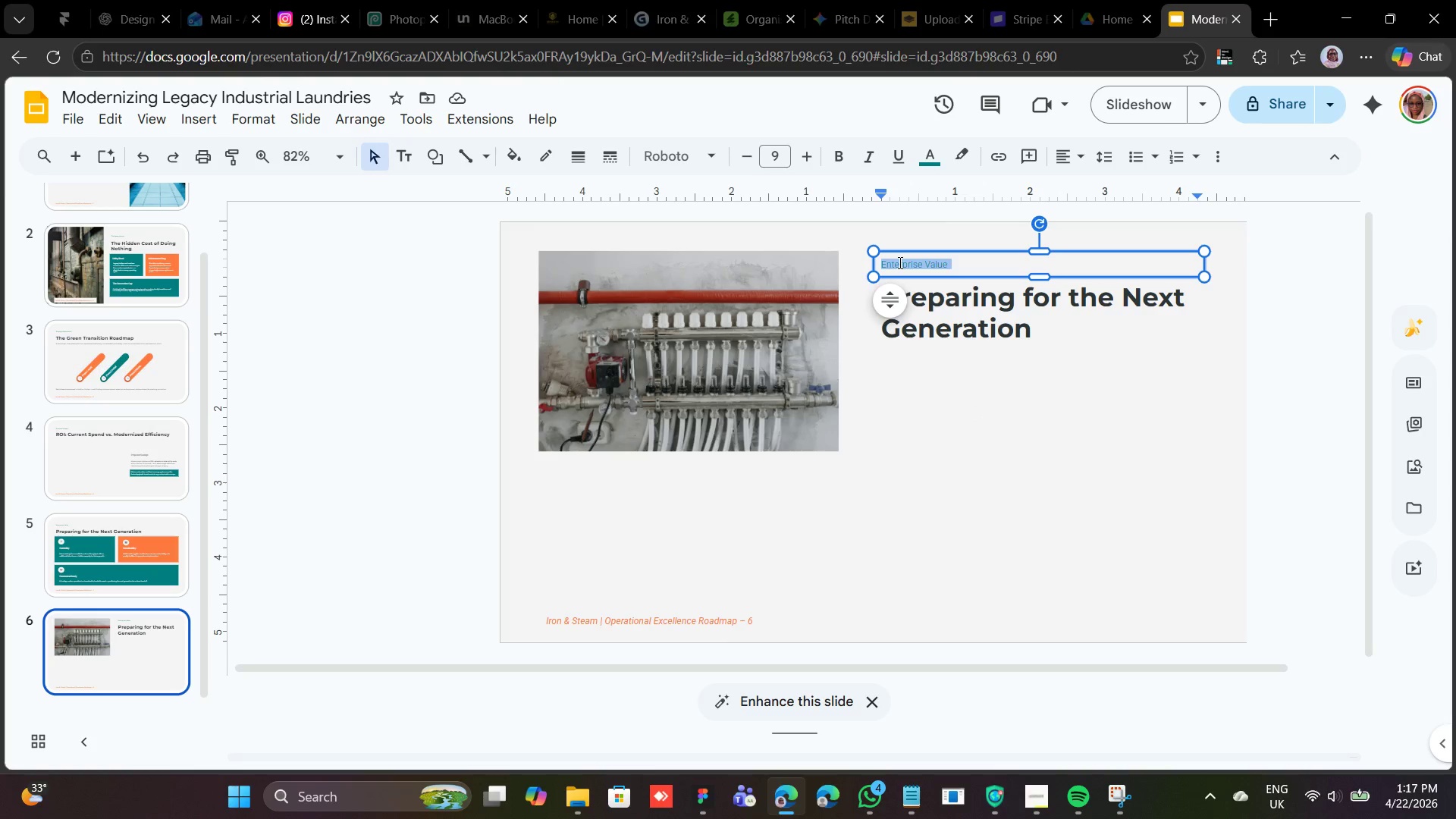 
right_click([899, 262])
 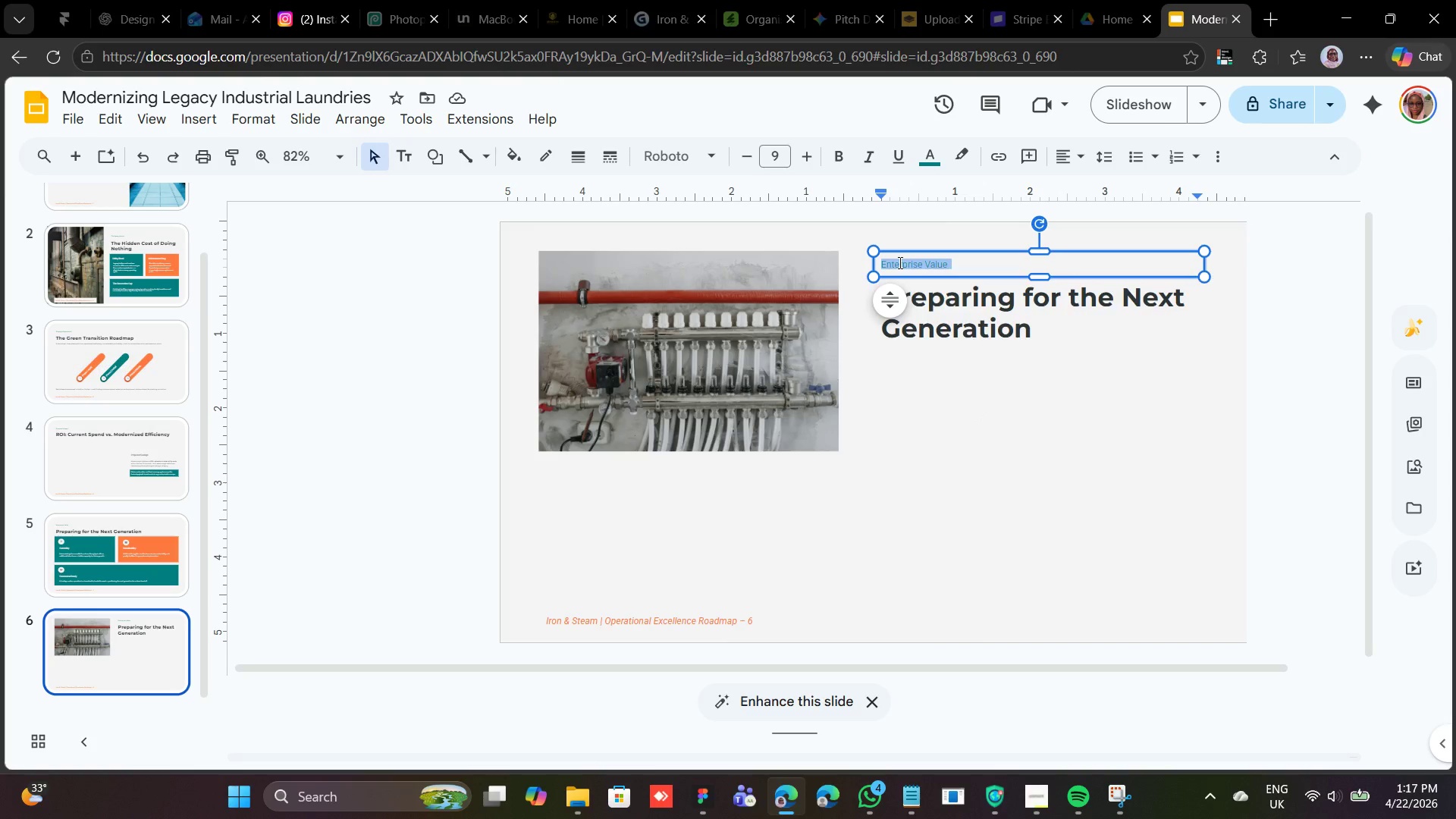 
right_click([899, 262])
 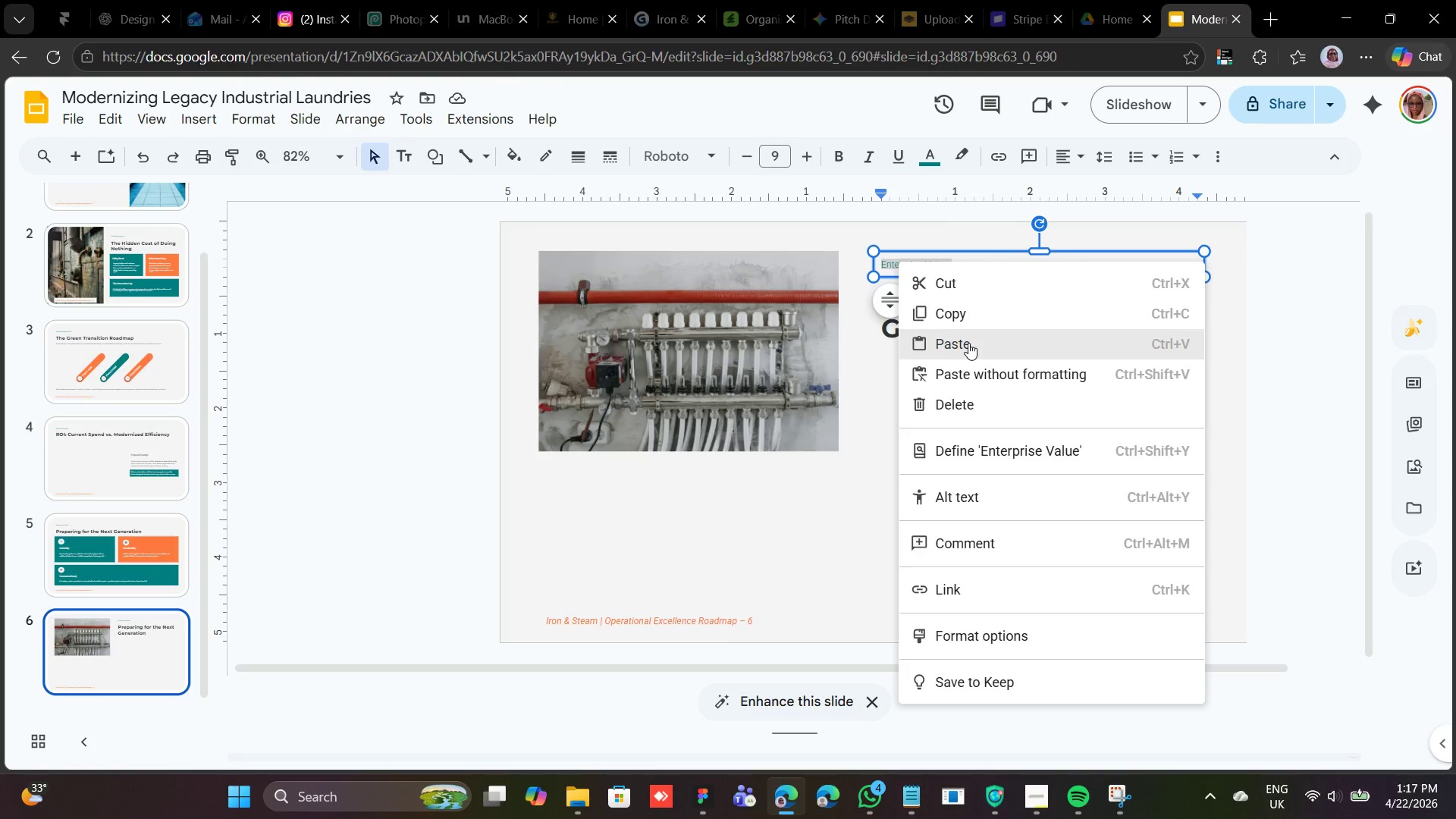 
left_click([968, 343])
 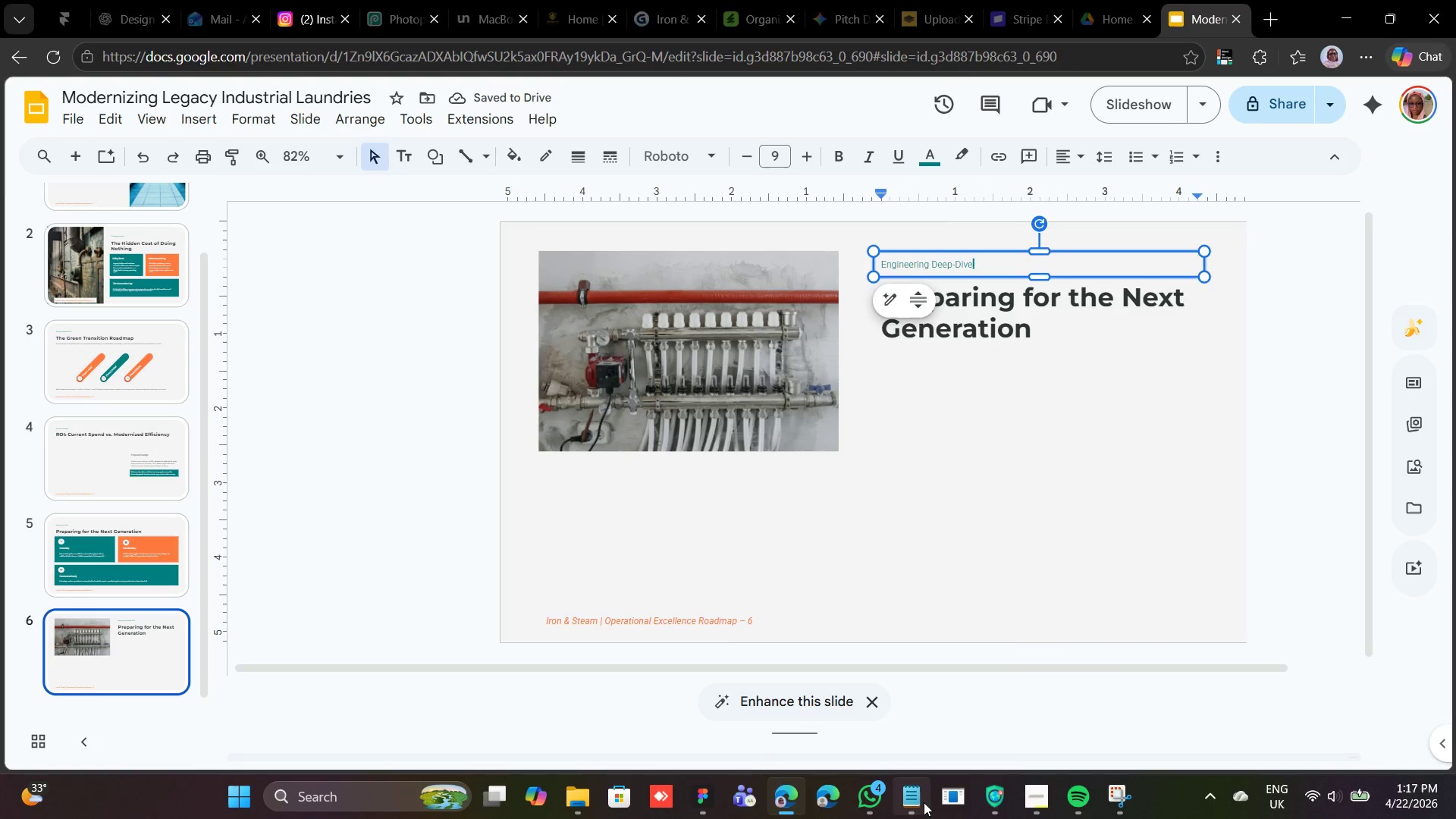 
left_click([1031, 803])